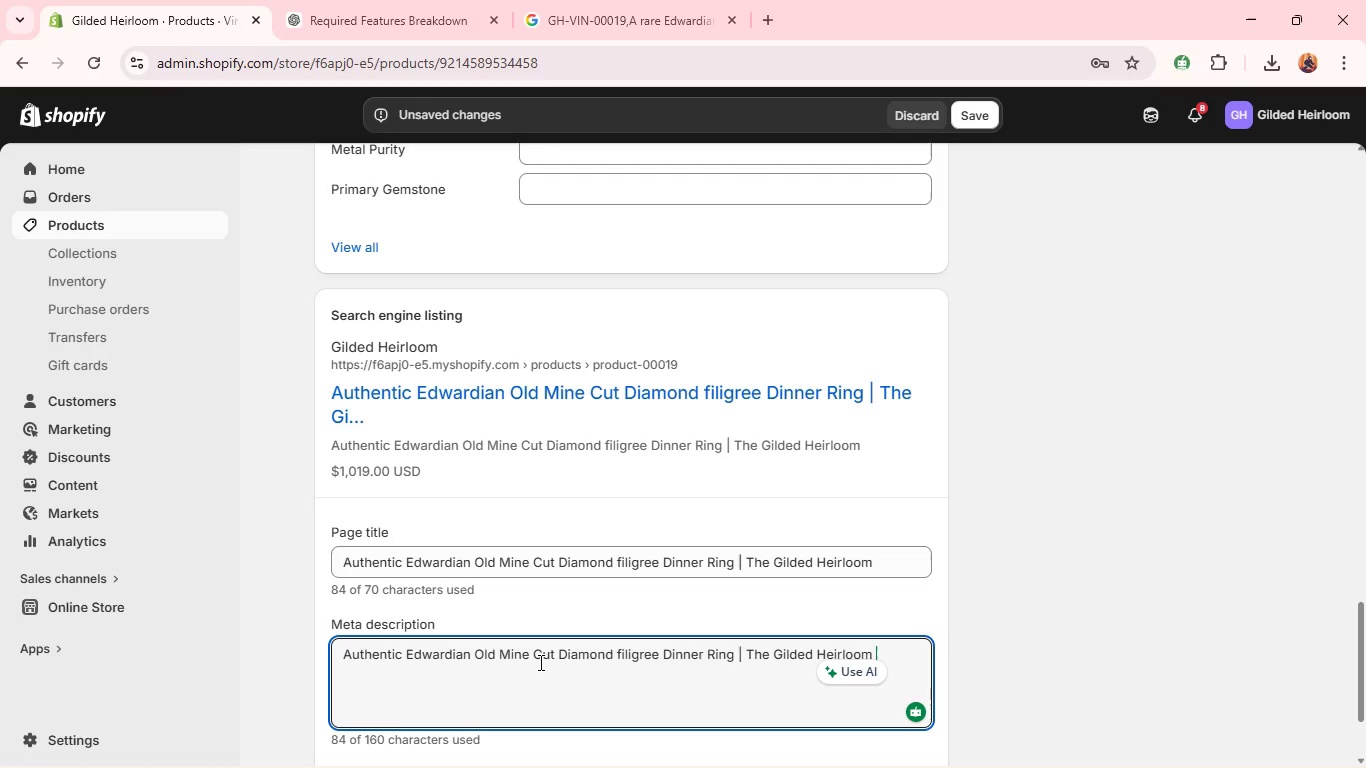 
key(Control+A)
 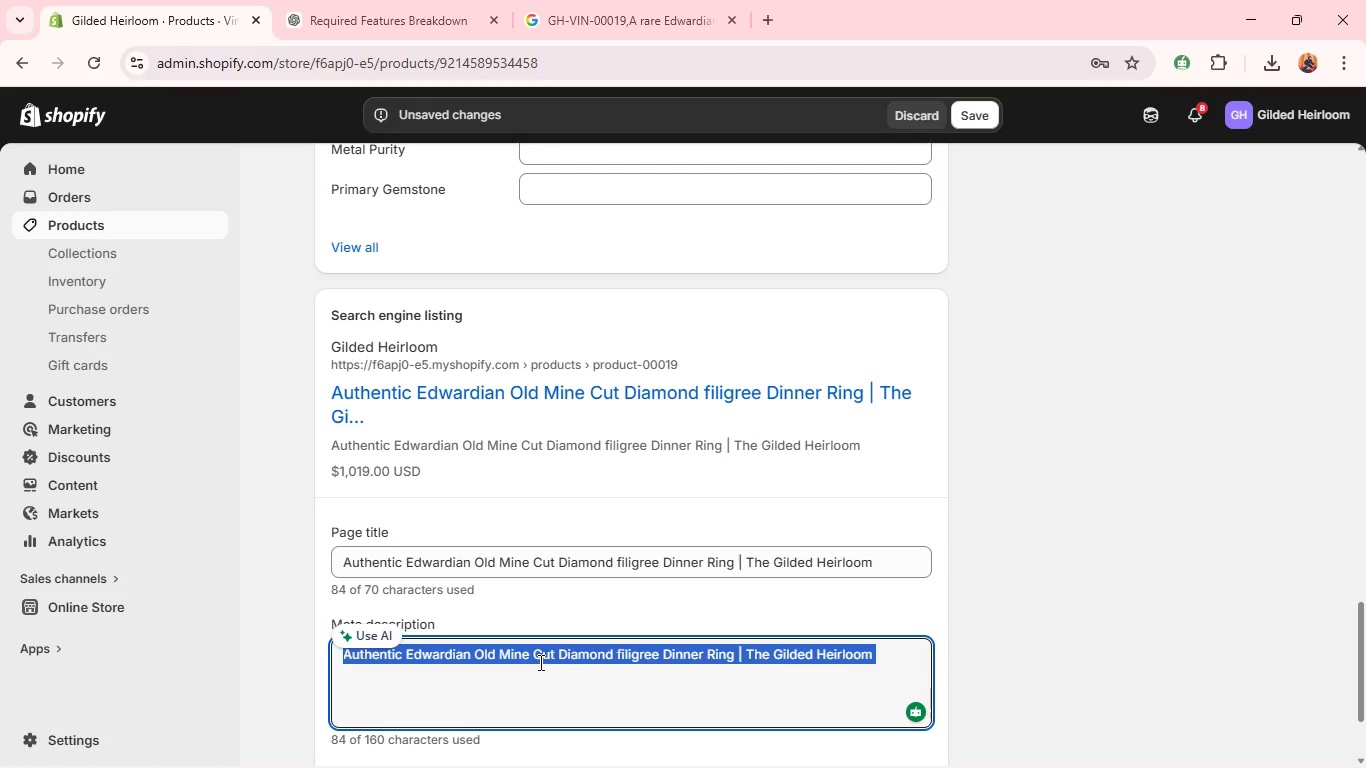 
key(Backspace)
 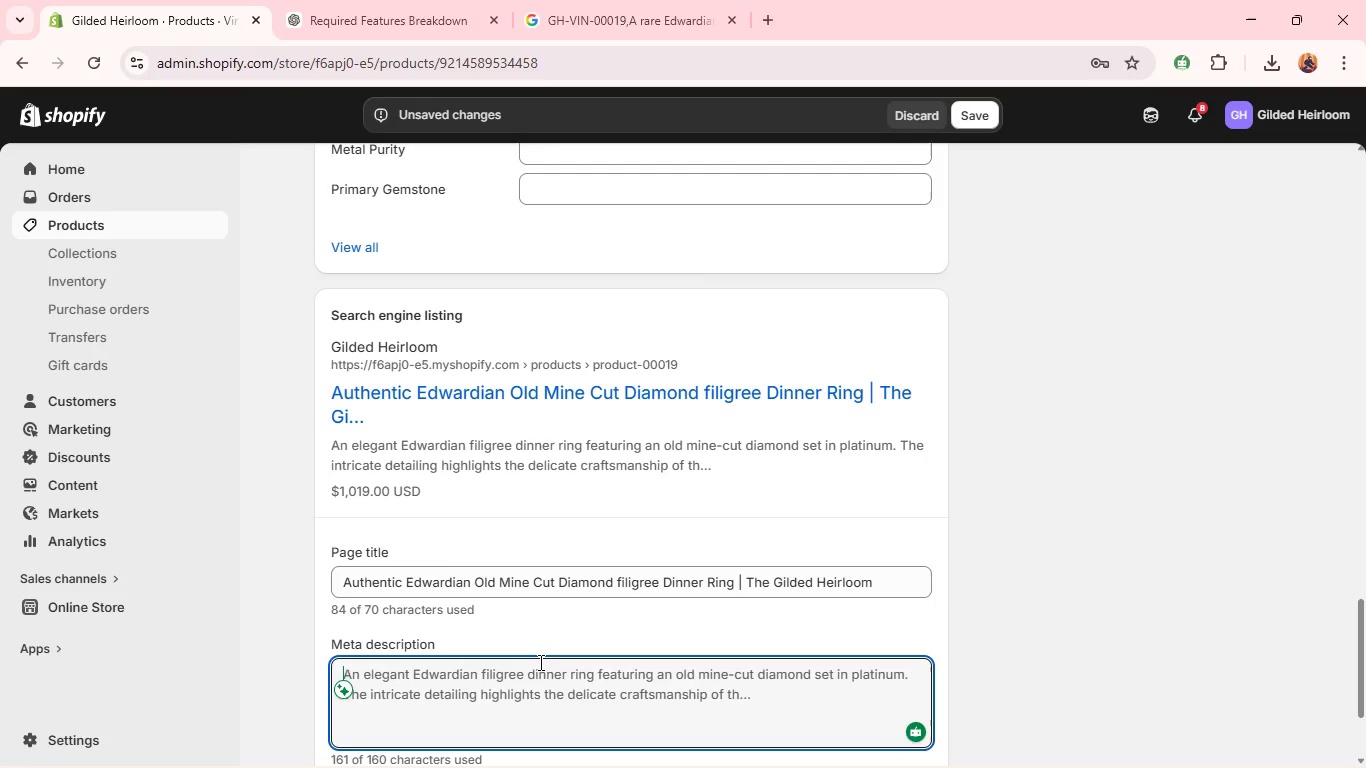 
wait(29.59)
 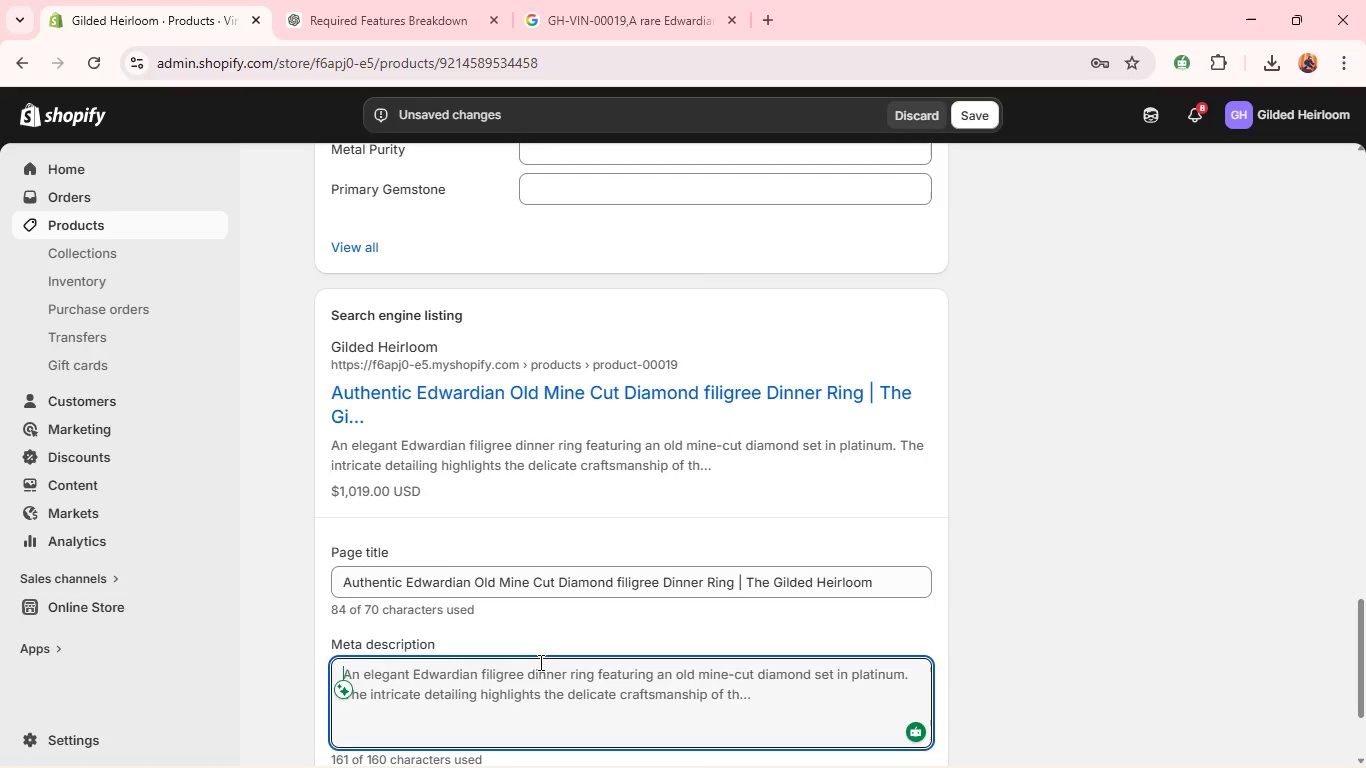 
left_click([627, 302])
 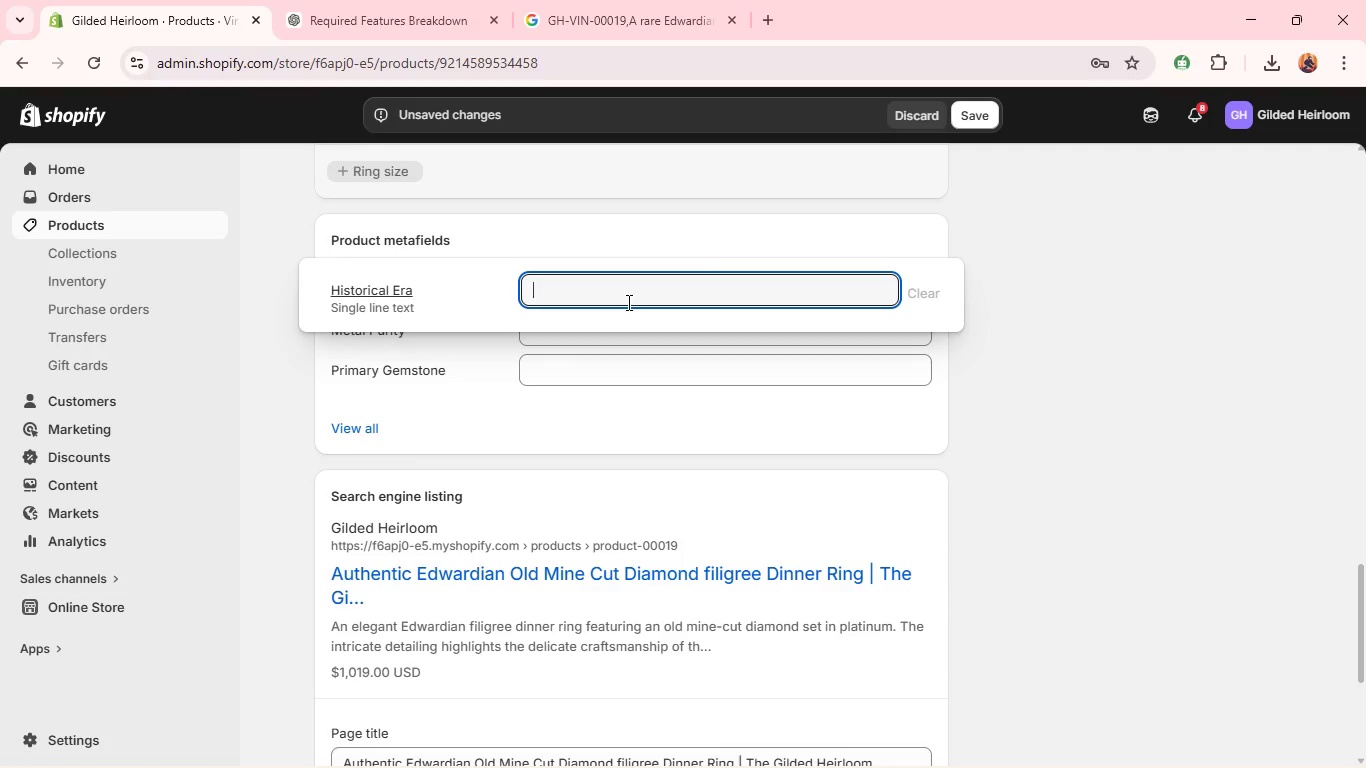 
type(Edward)
 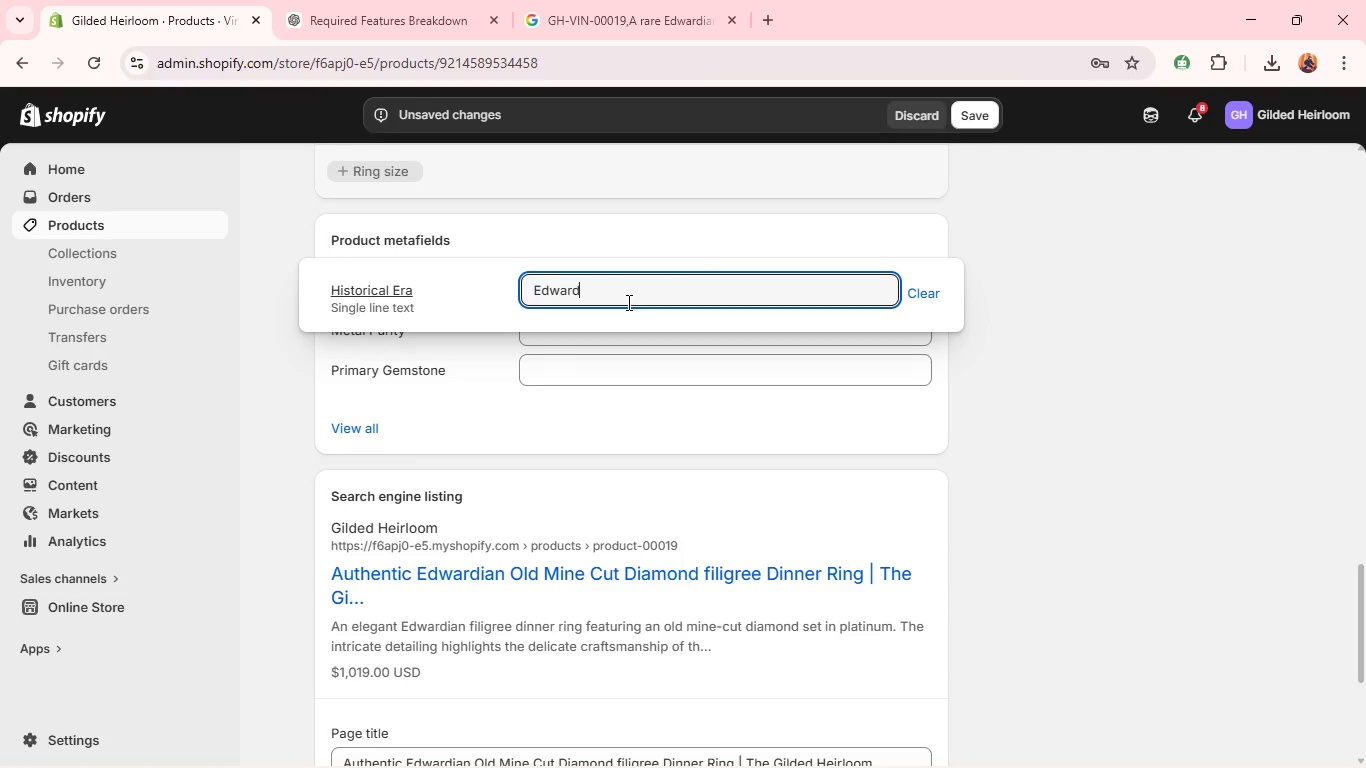 
type(ian)
 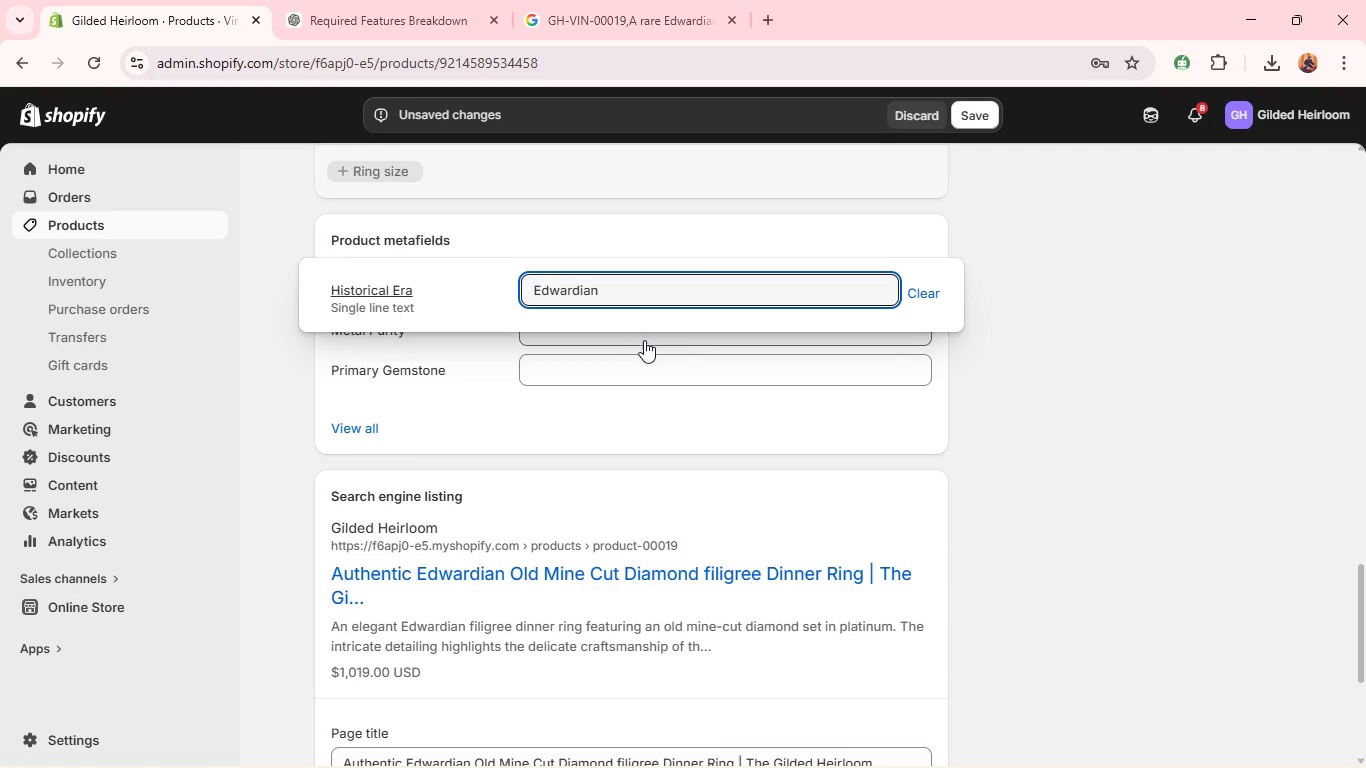 
double_click([641, 347])
 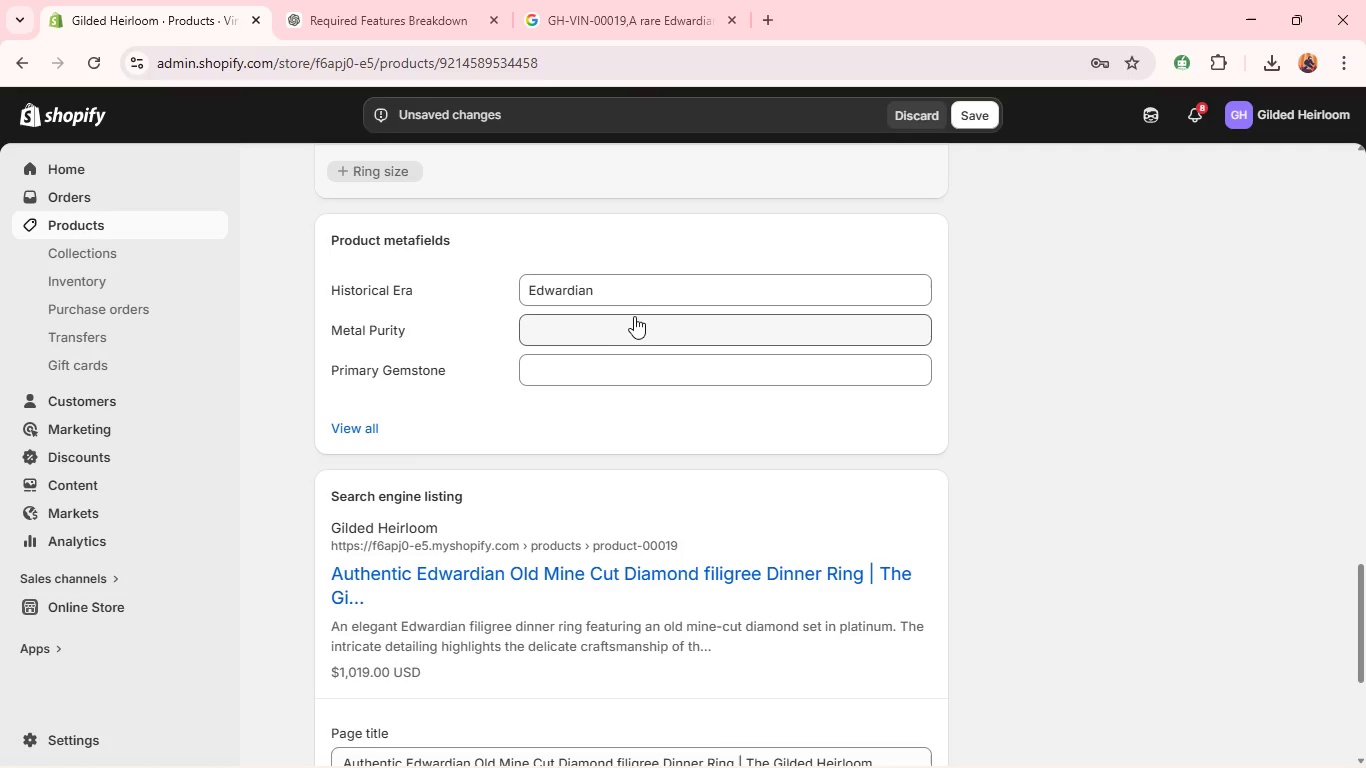 
left_click([633, 318])
 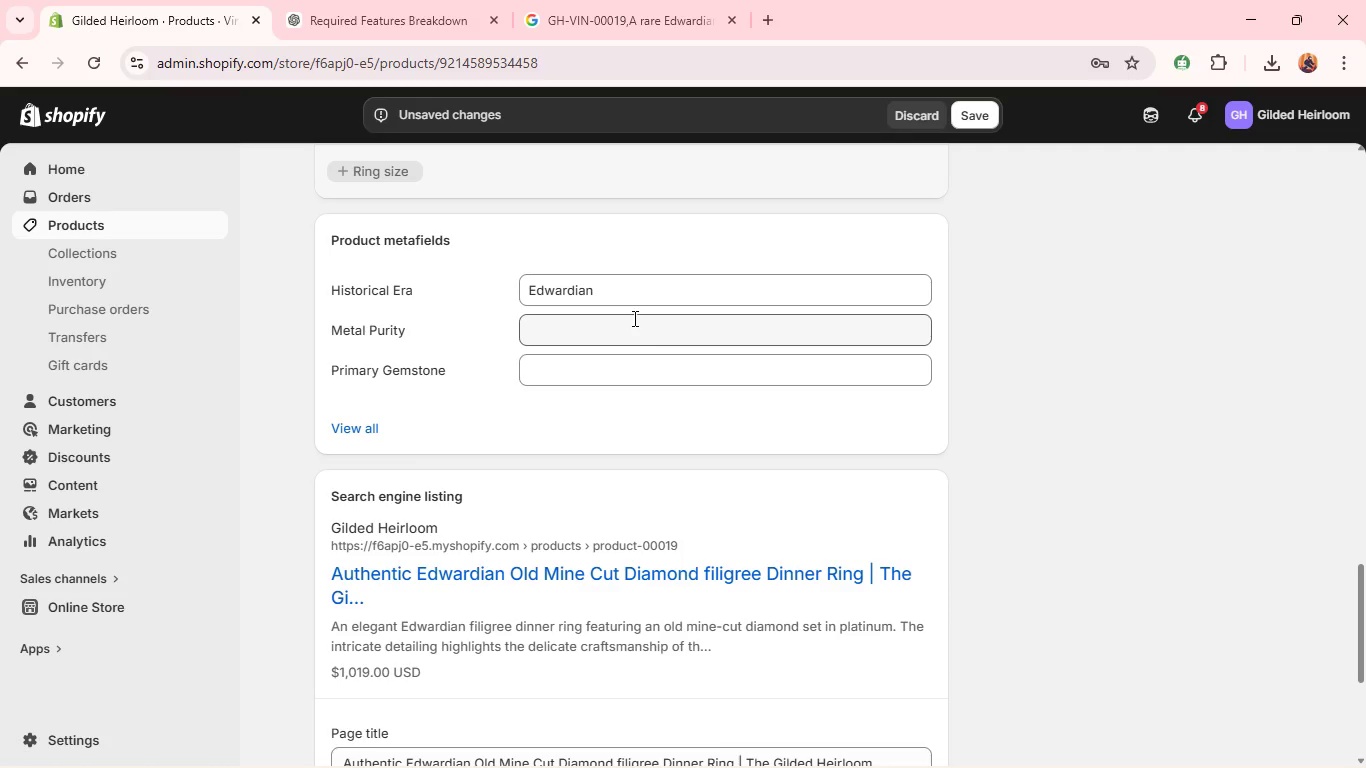 
type(Plat)
 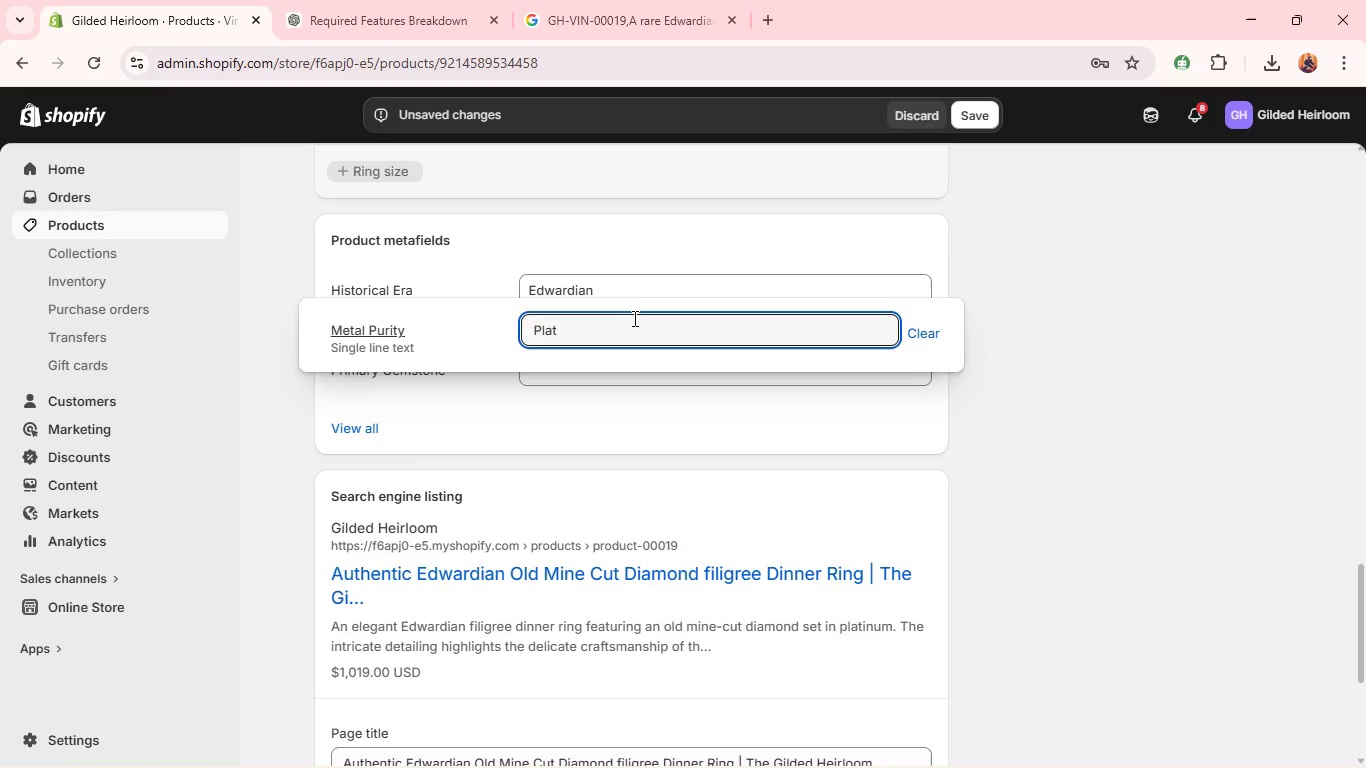 
type(inum)
 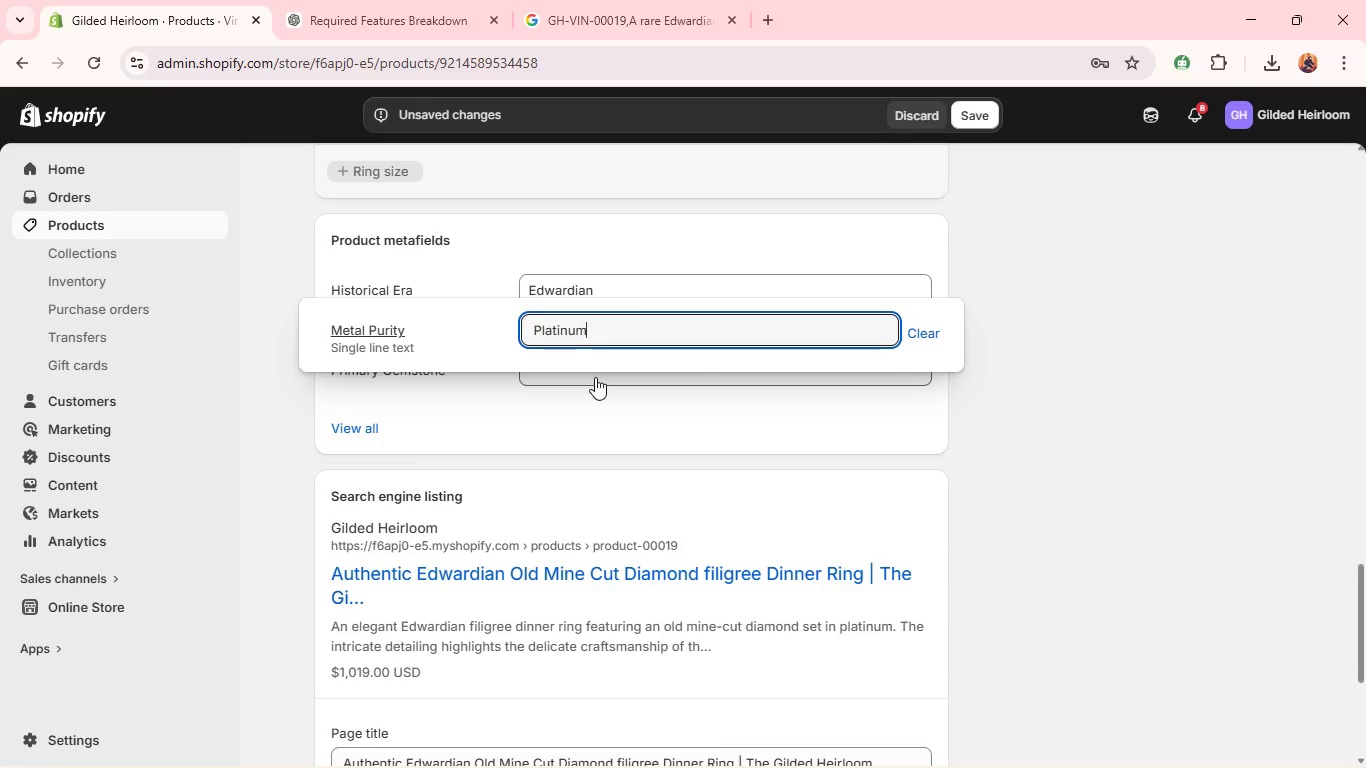 
left_click([595, 377])
 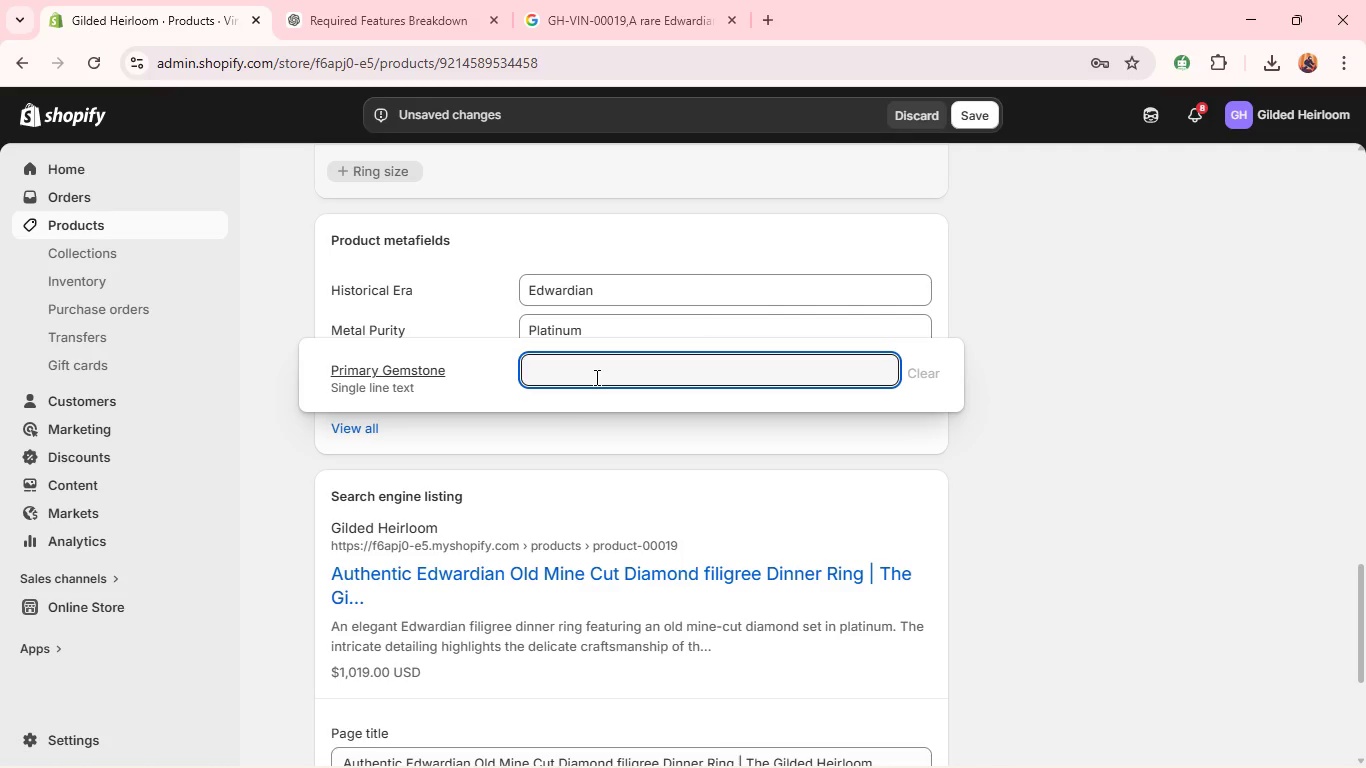 
key(Control+Shift+ControlLeft)
 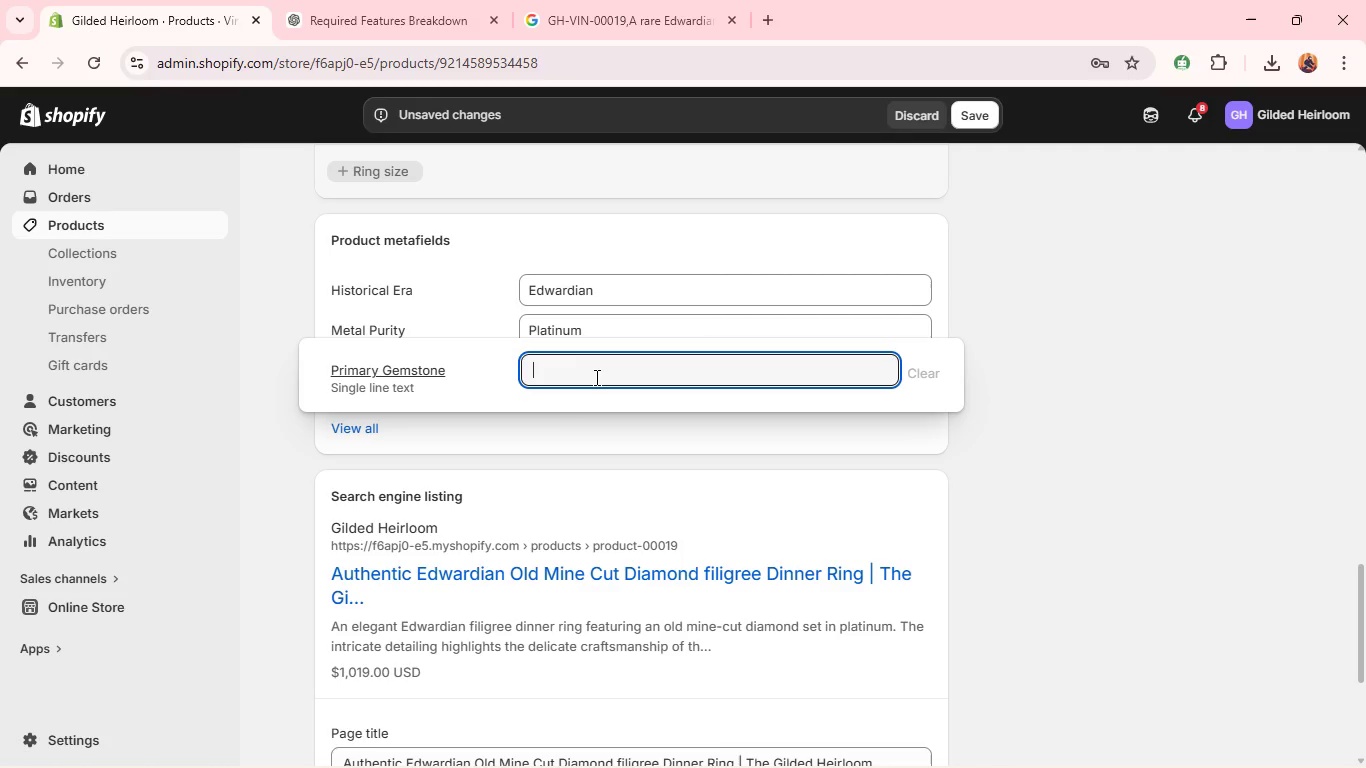 
type(Old Mine Cut )
 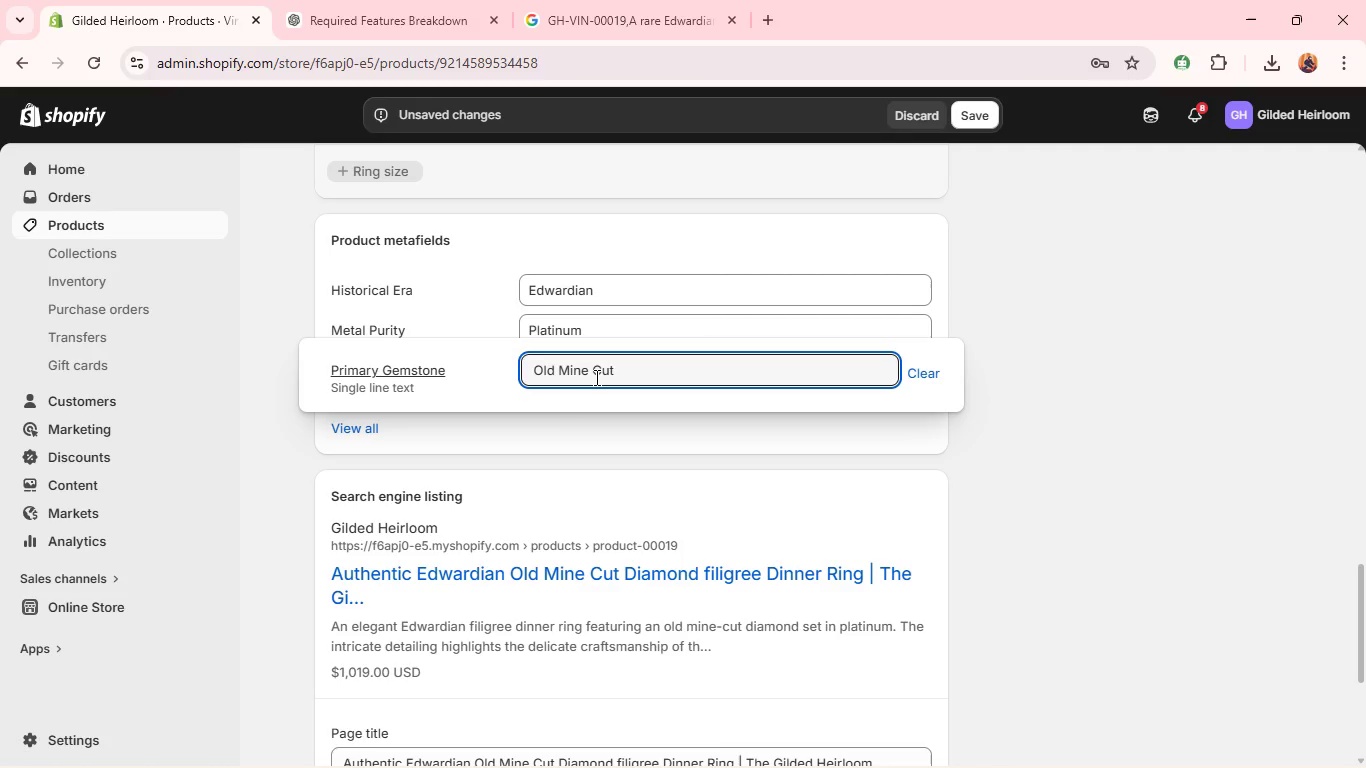 
wait(5.77)
 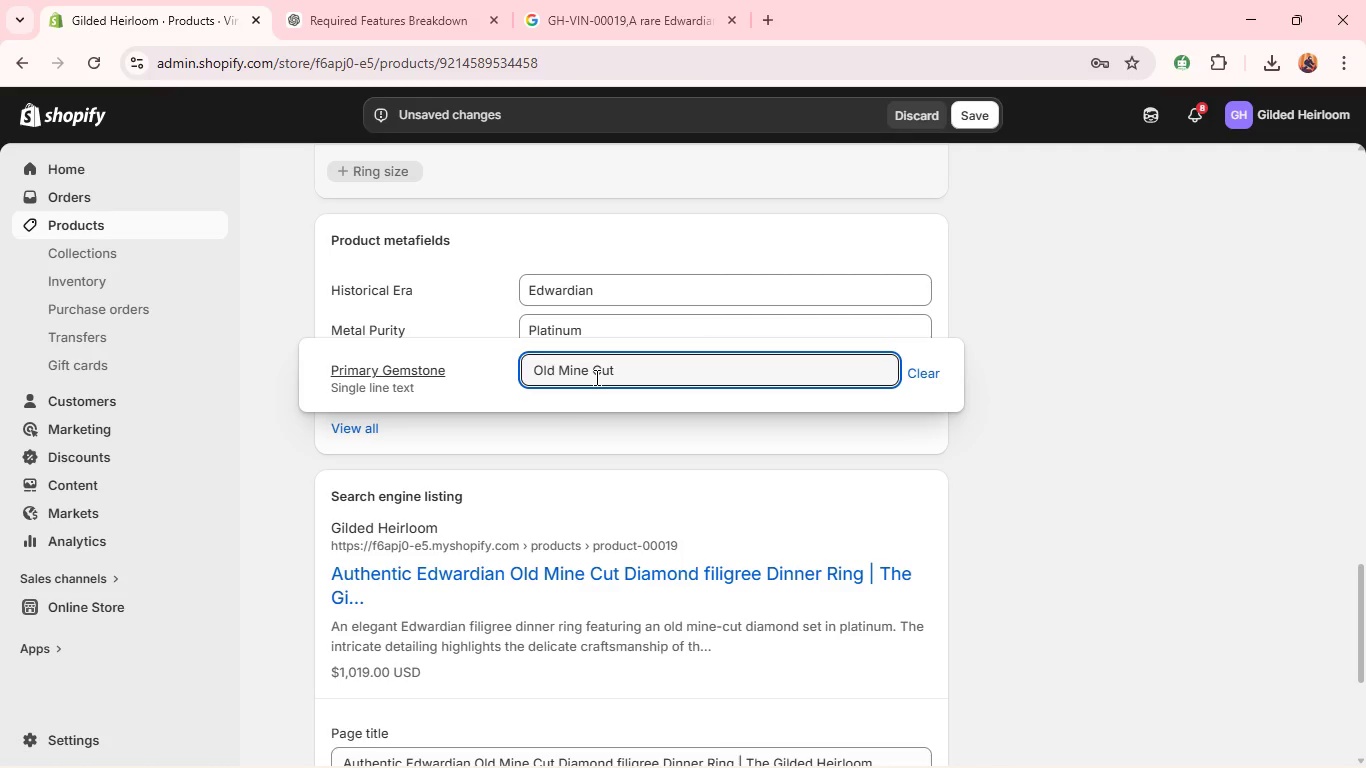 
type(Diamo)
 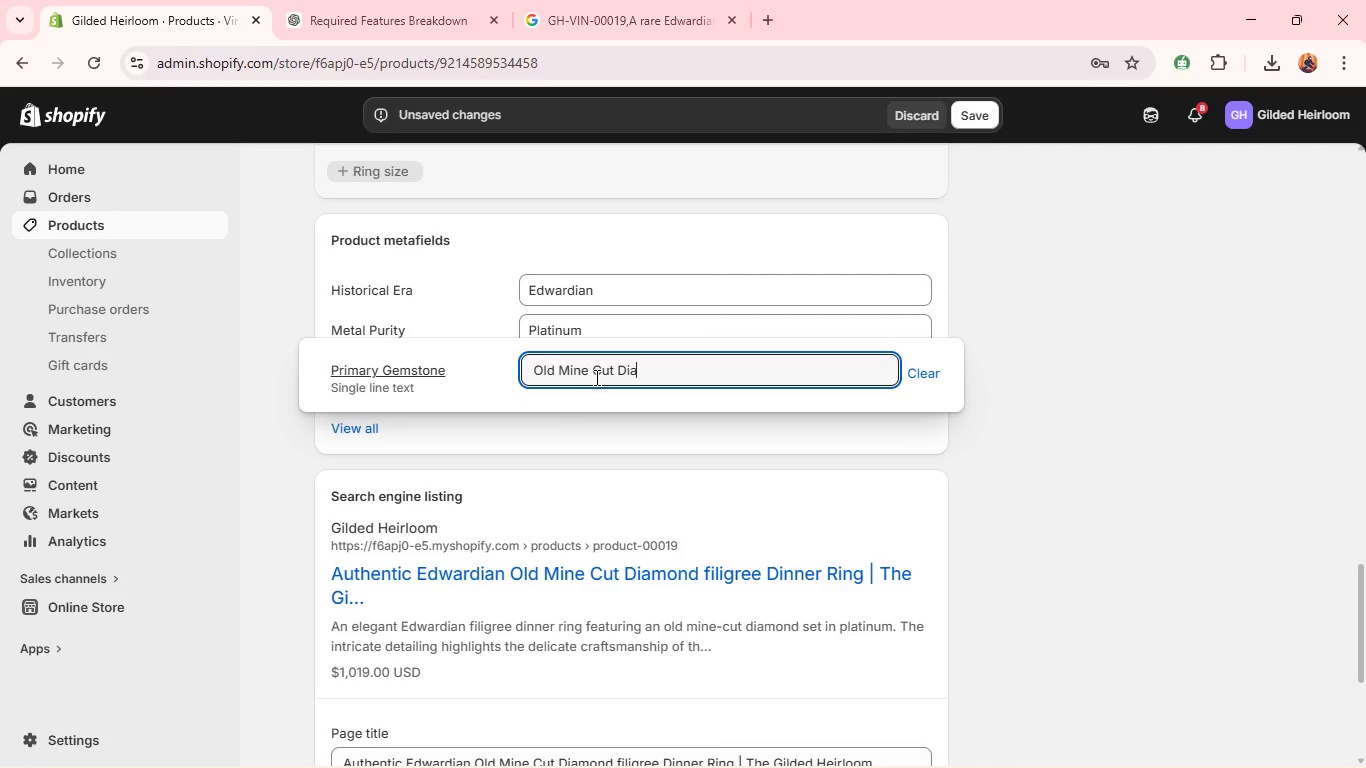 
type(nd)
 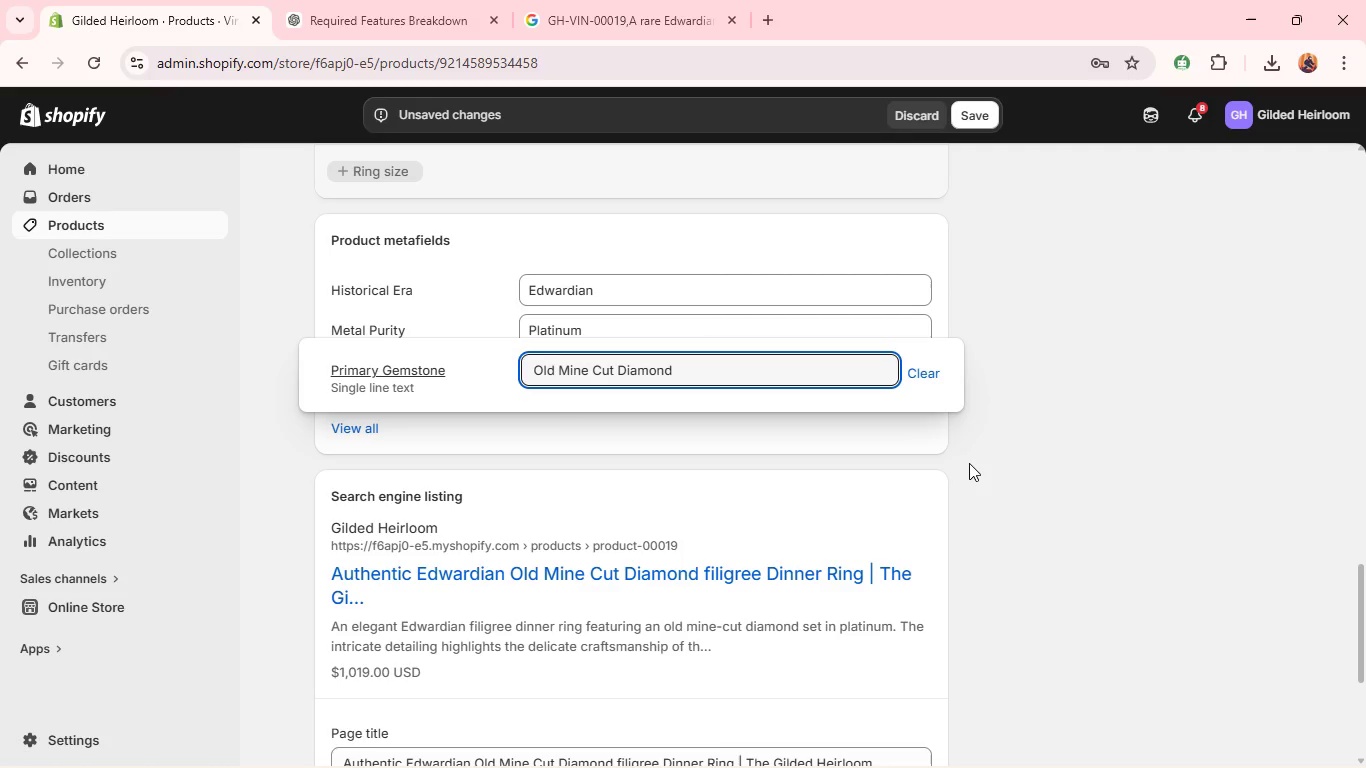 
left_click([975, 466])
 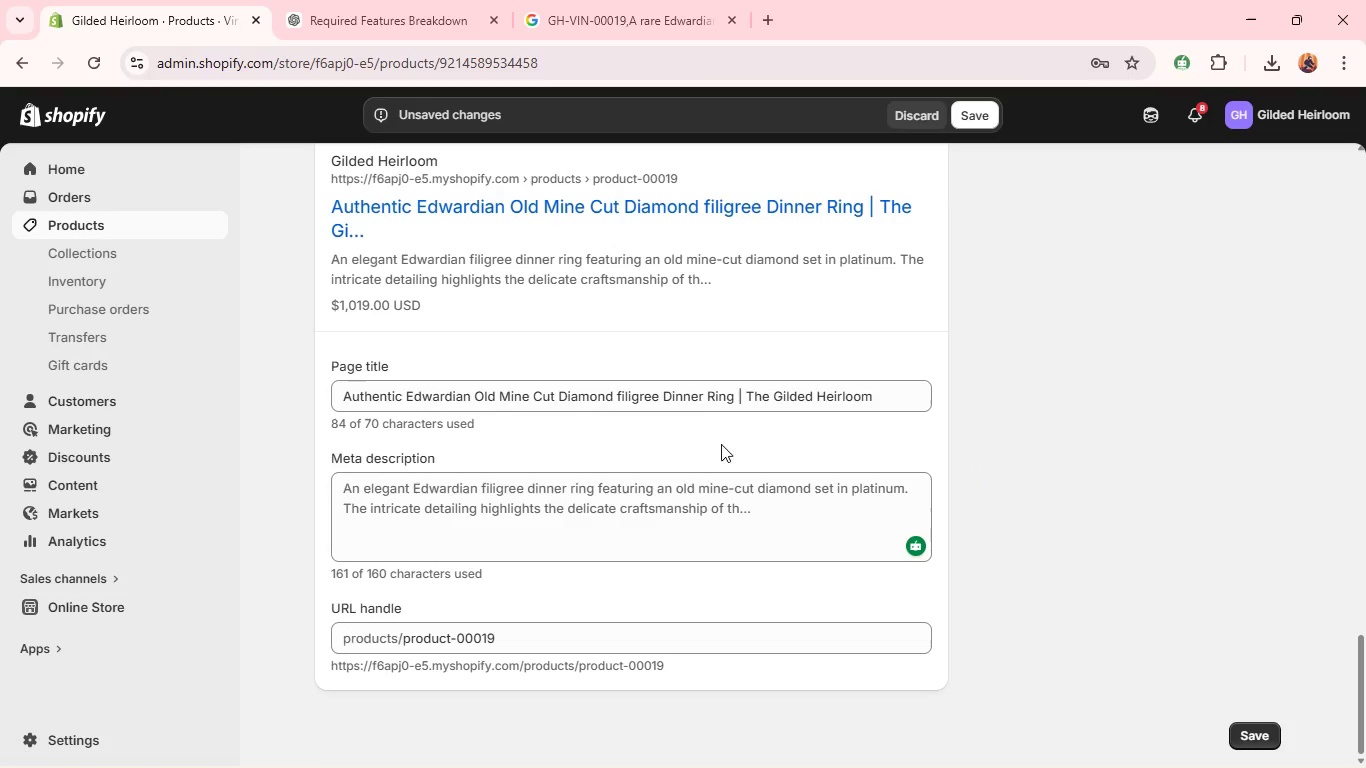 
left_click([675, 480])
 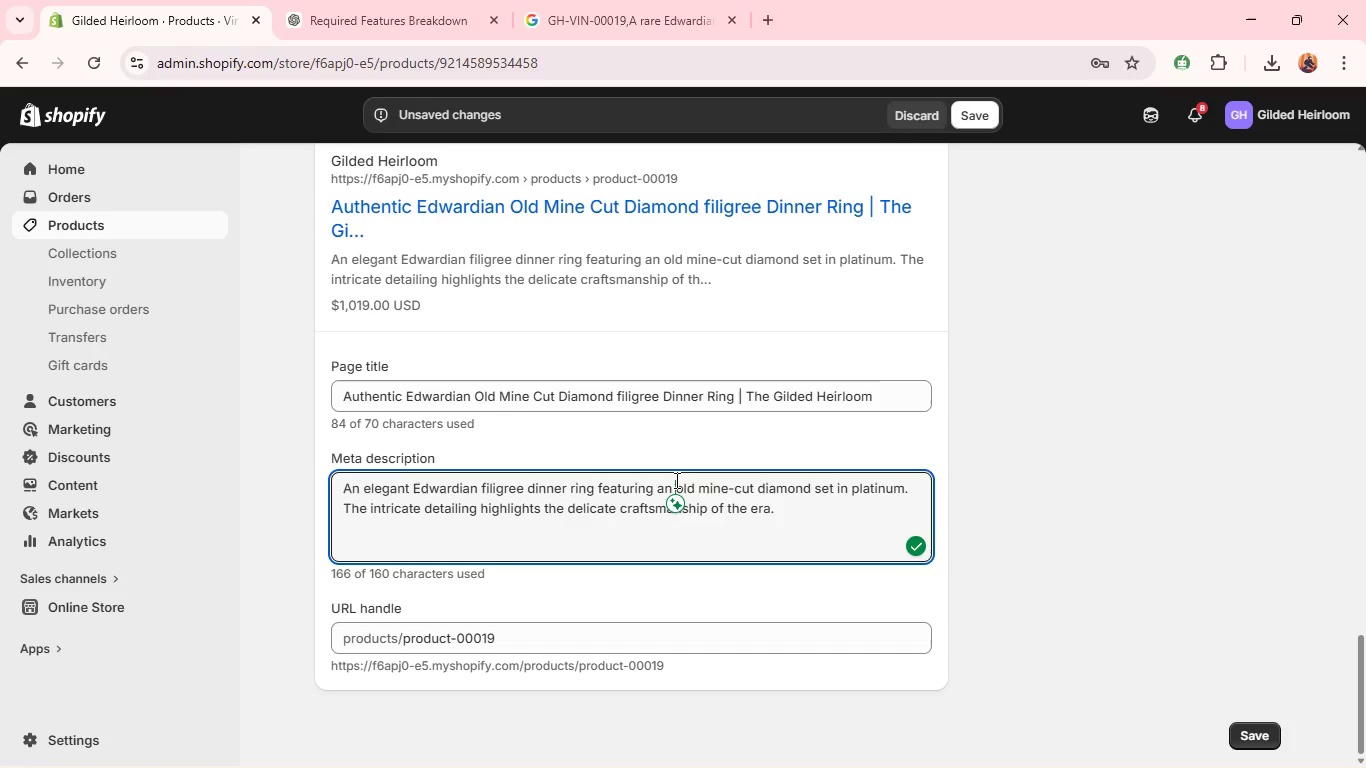 
wait(6.38)
 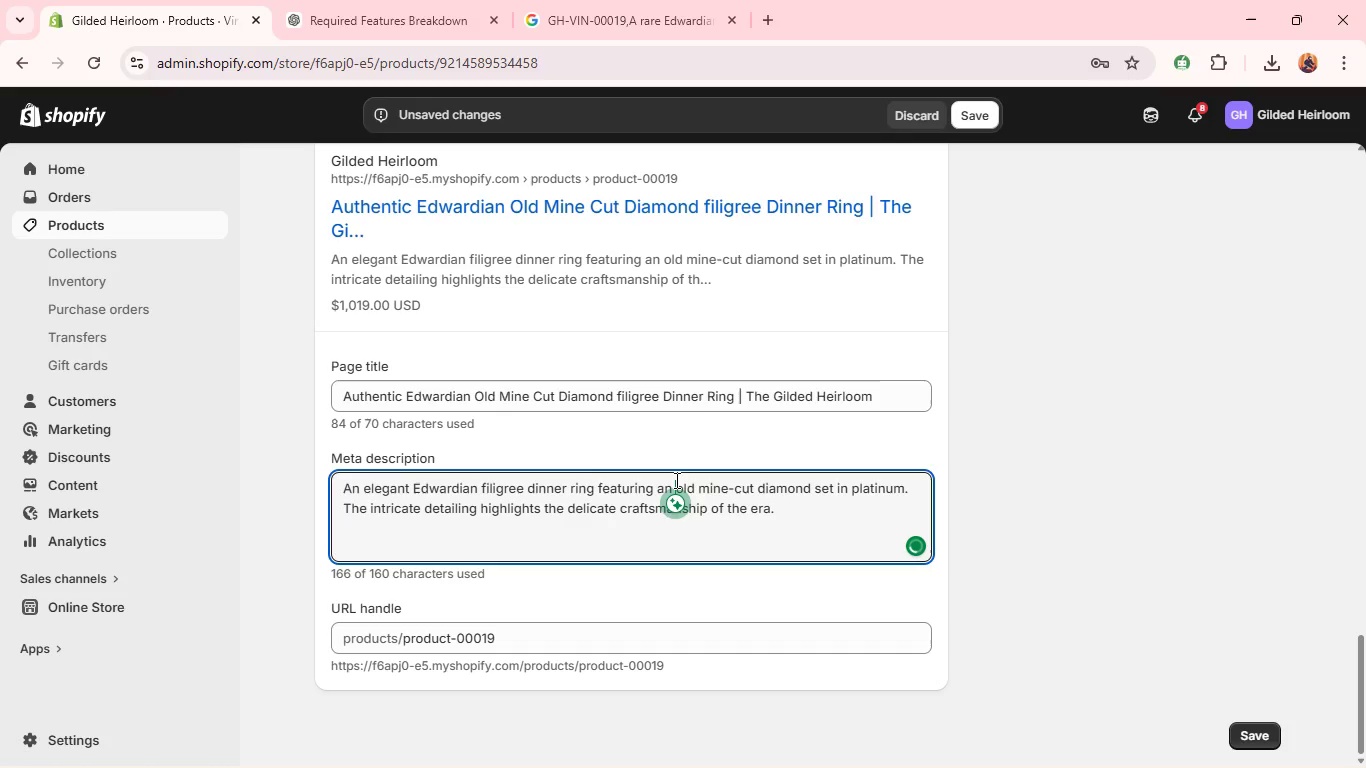 
left_click([601, 528])
 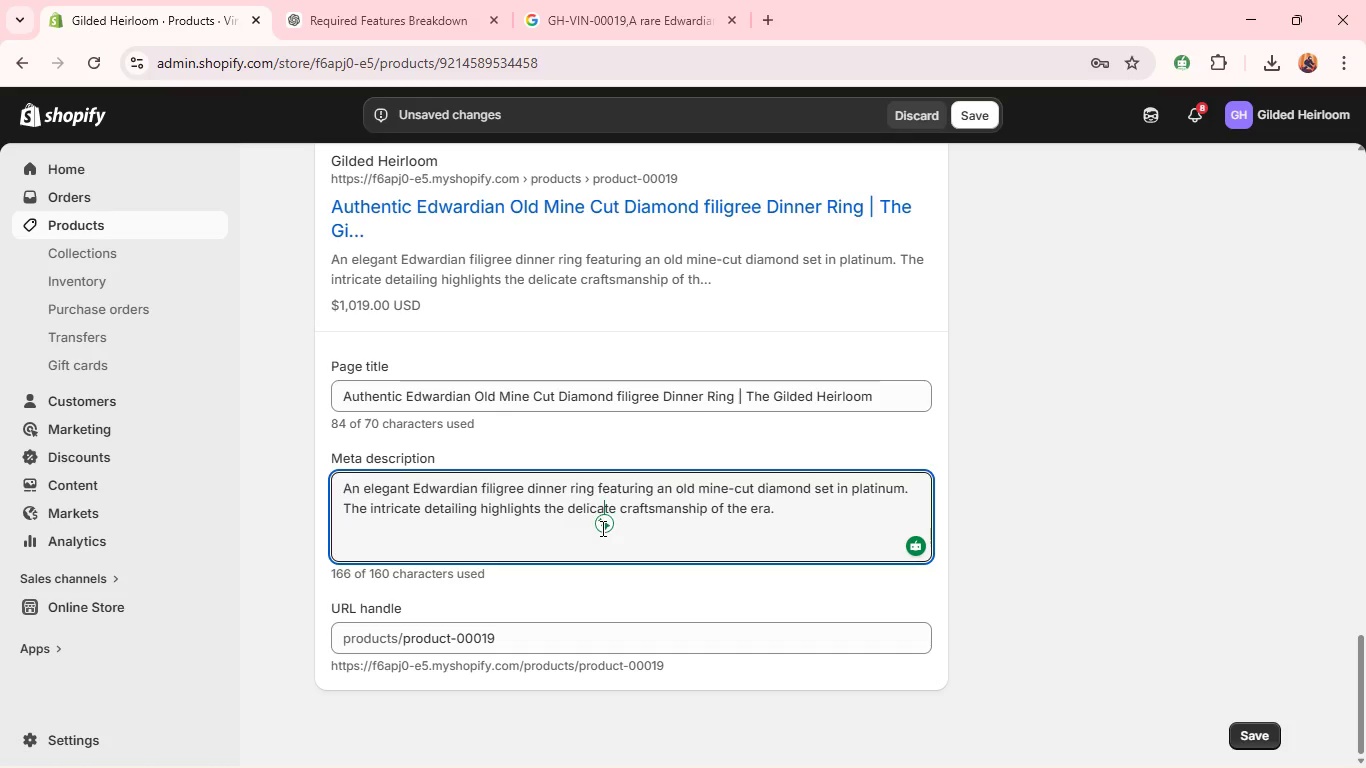 
key(Control+A)
 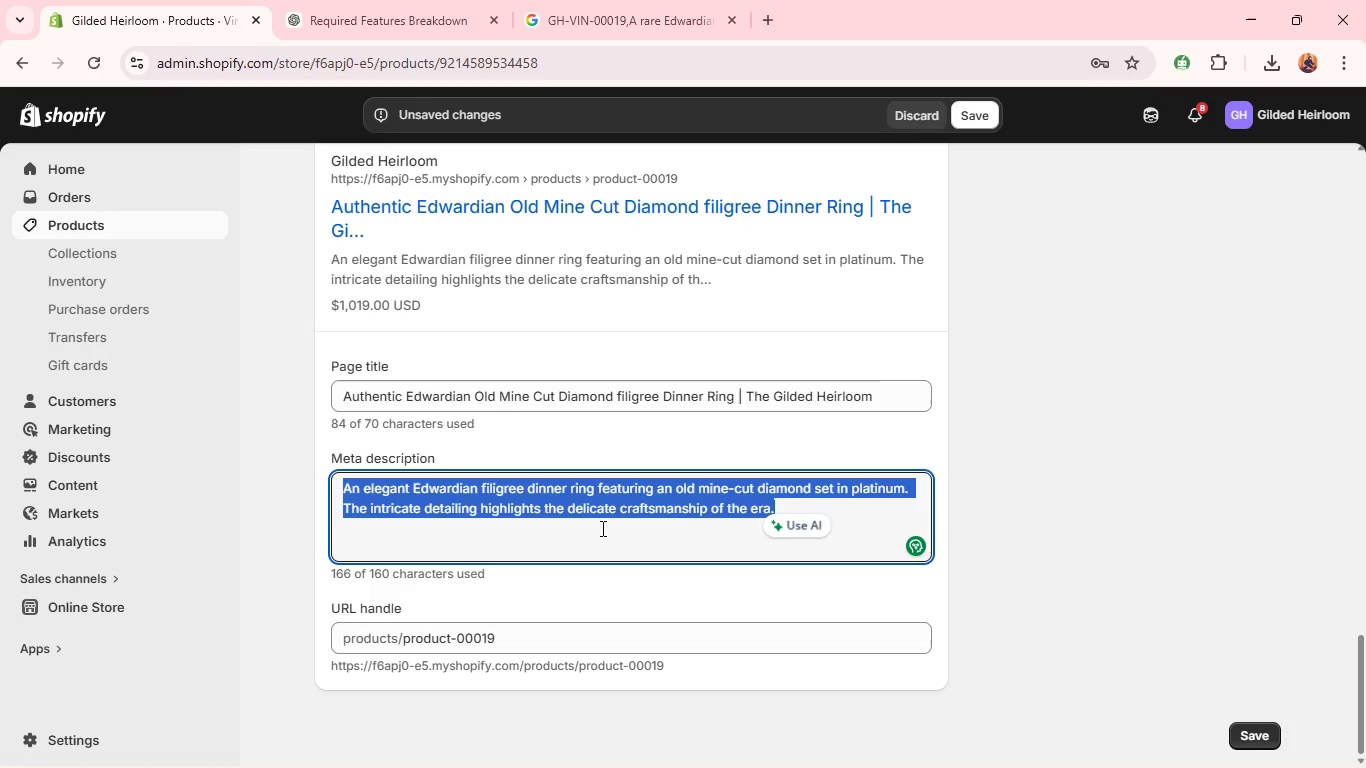 
type(Edwardian filigree s)
key(Backspace)
type(dinner ring crafted )
 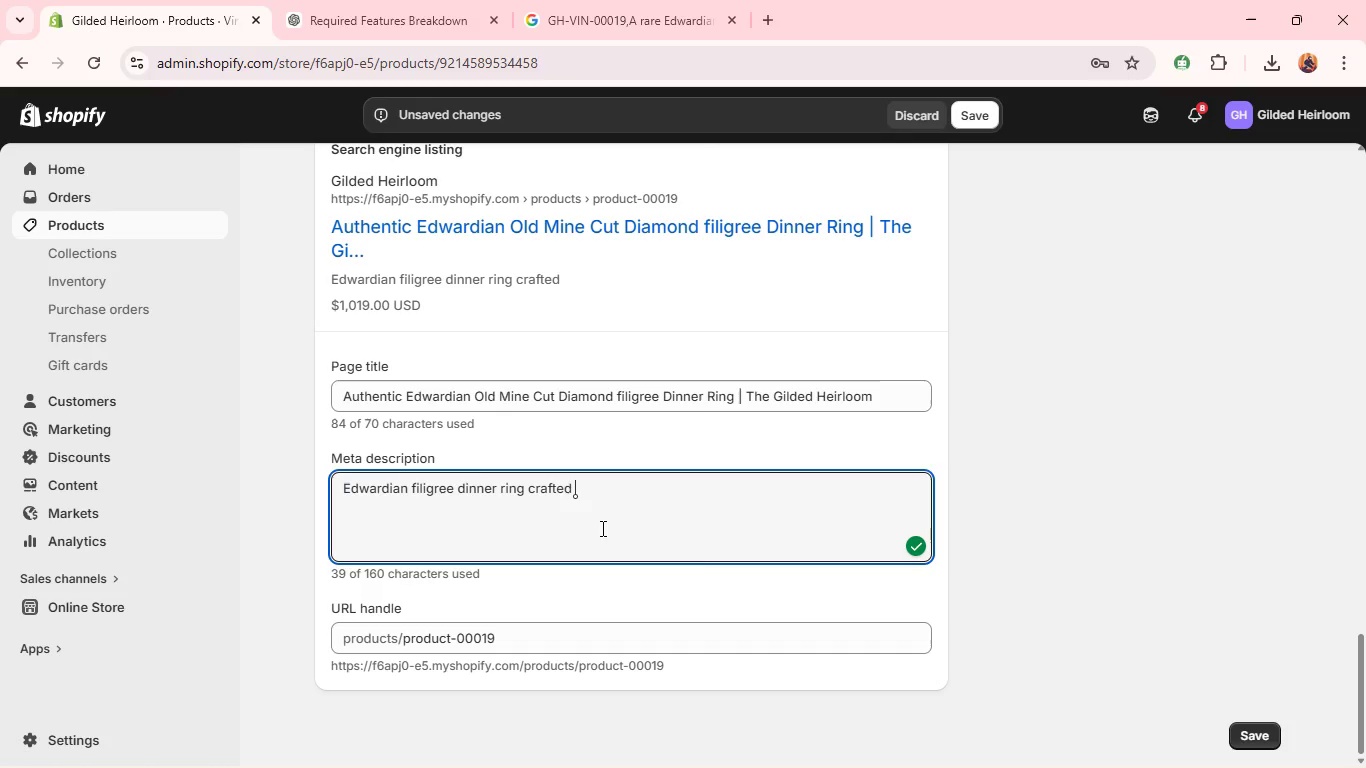 
type(in )
 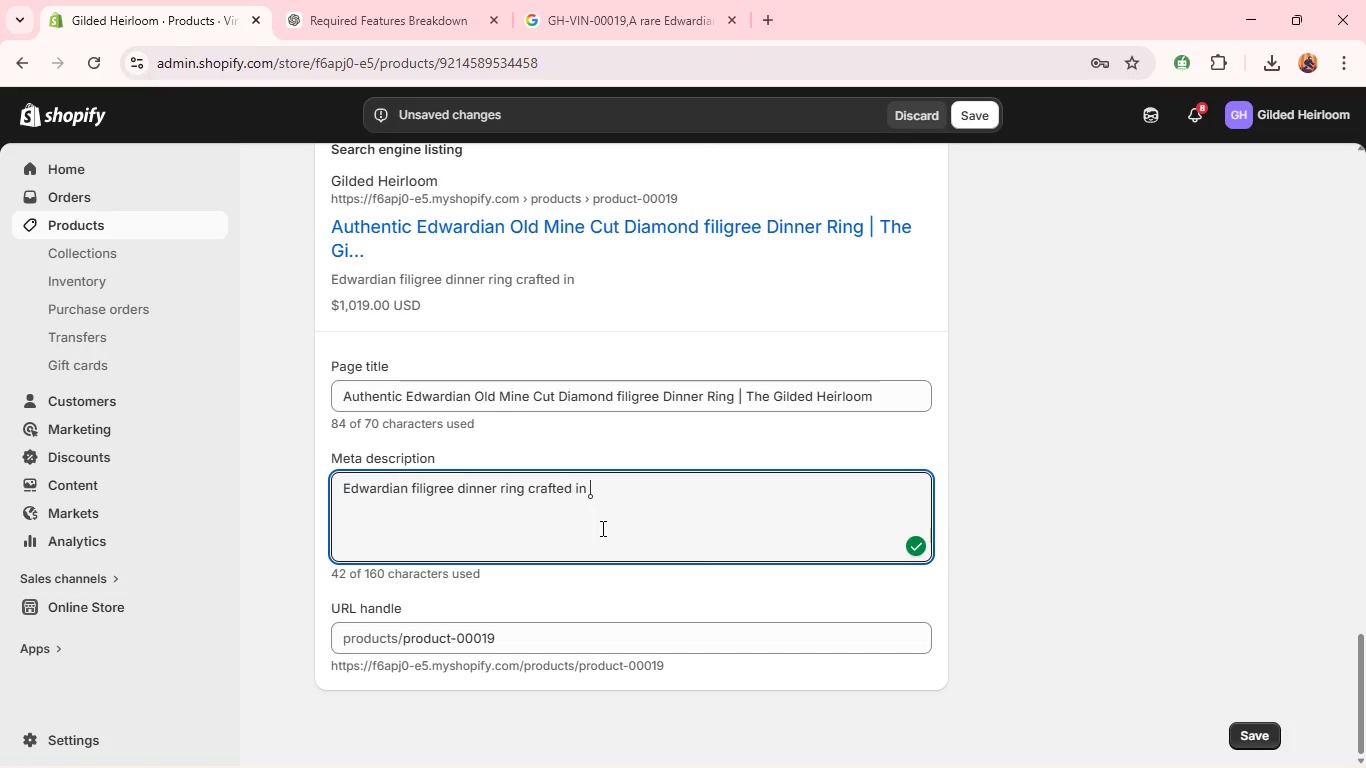 
type(platinum)
 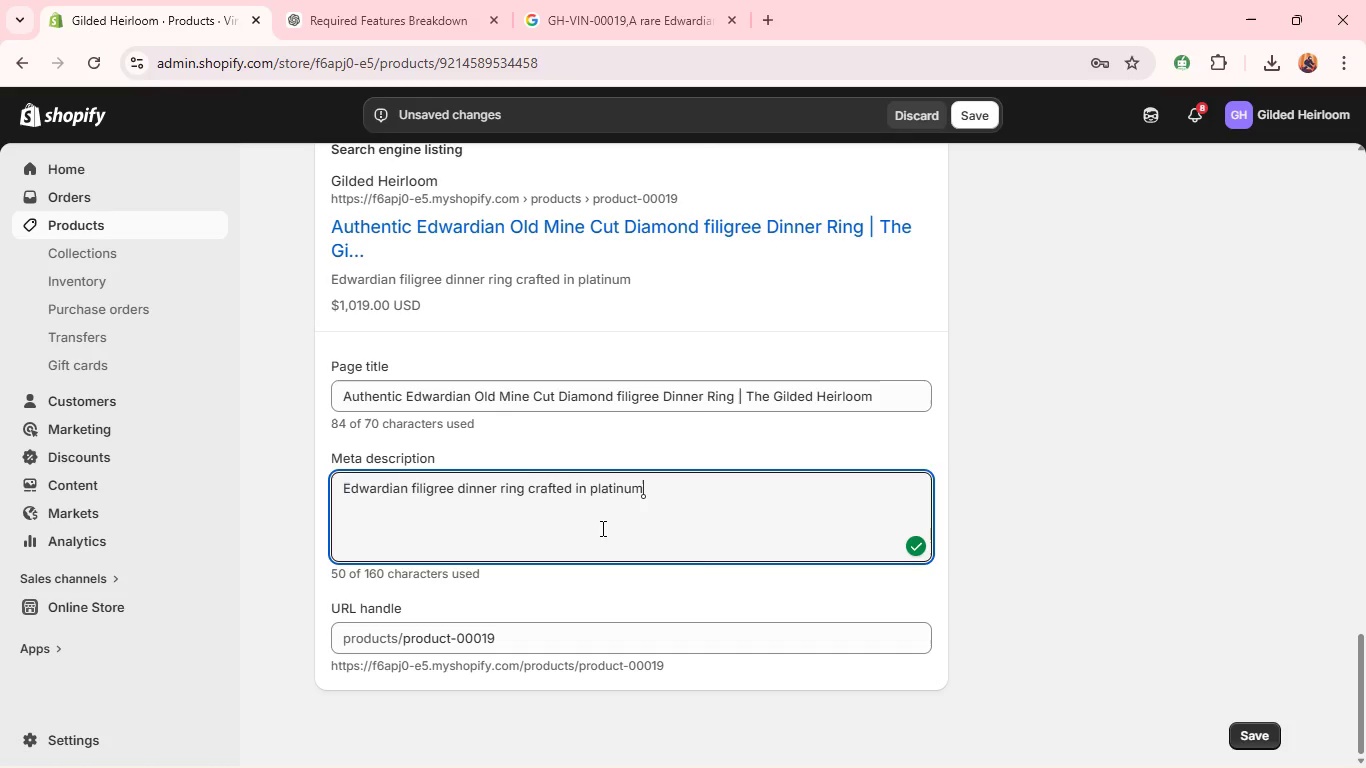 
wait(6.48)
 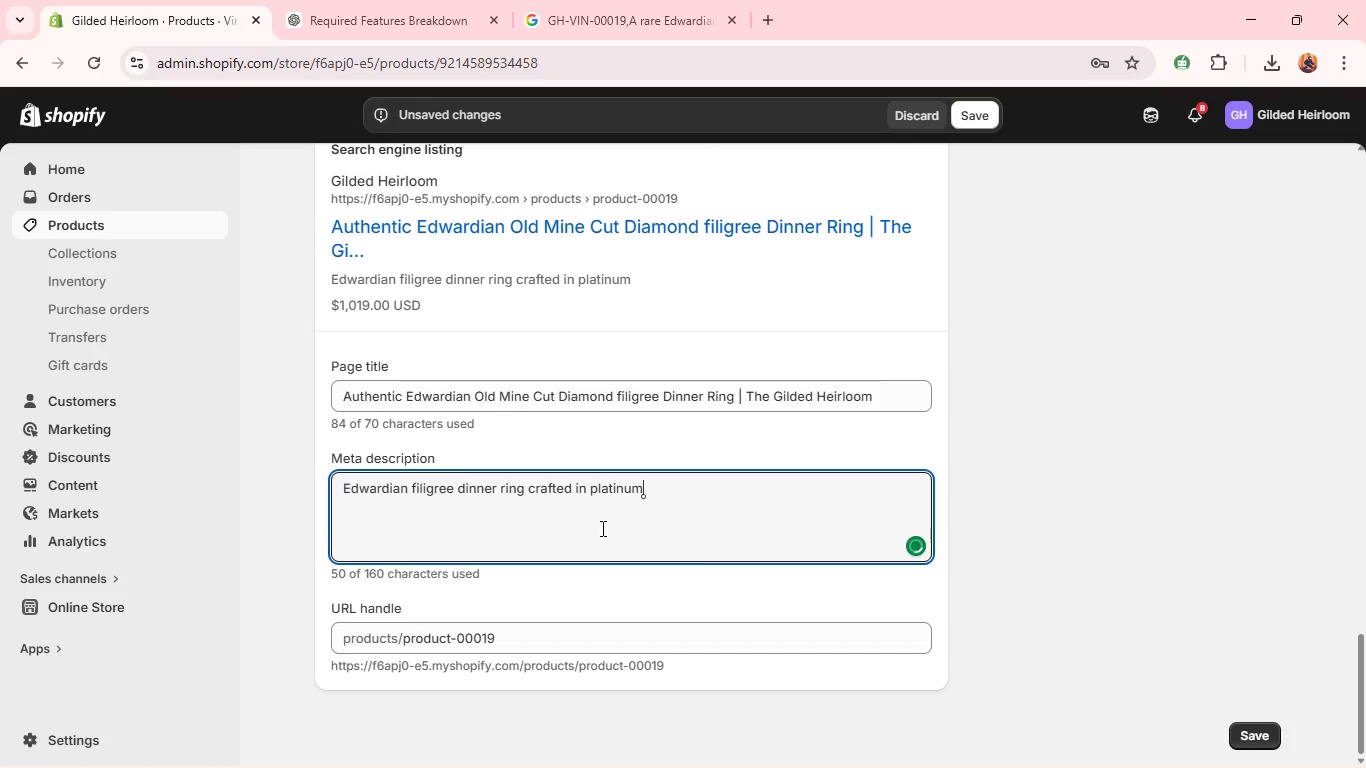 
type( featuring and old mine cut diamond. A refined vintage g)
key(Backspace)
type(her)
key(Backspace)
type(irloom. )
 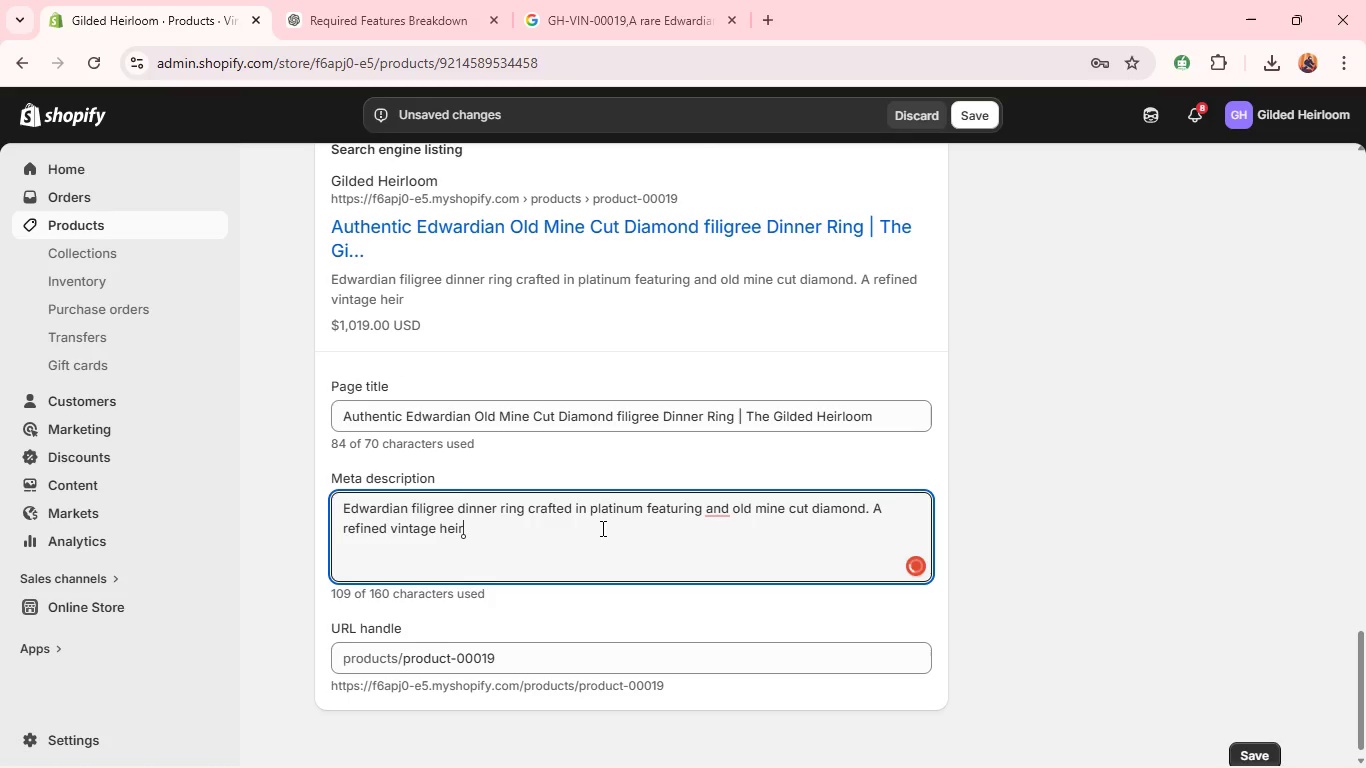 
wait(11.25)
 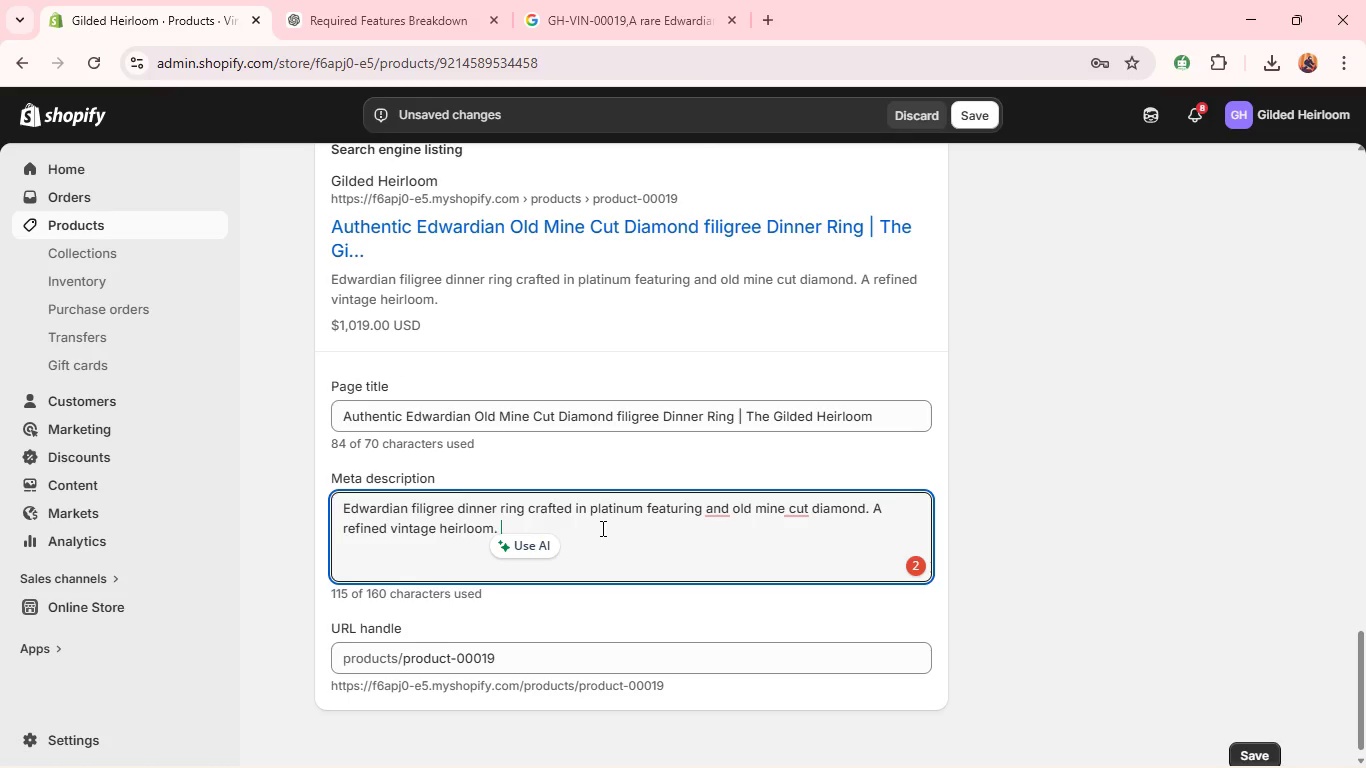 
left_click([717, 556])
 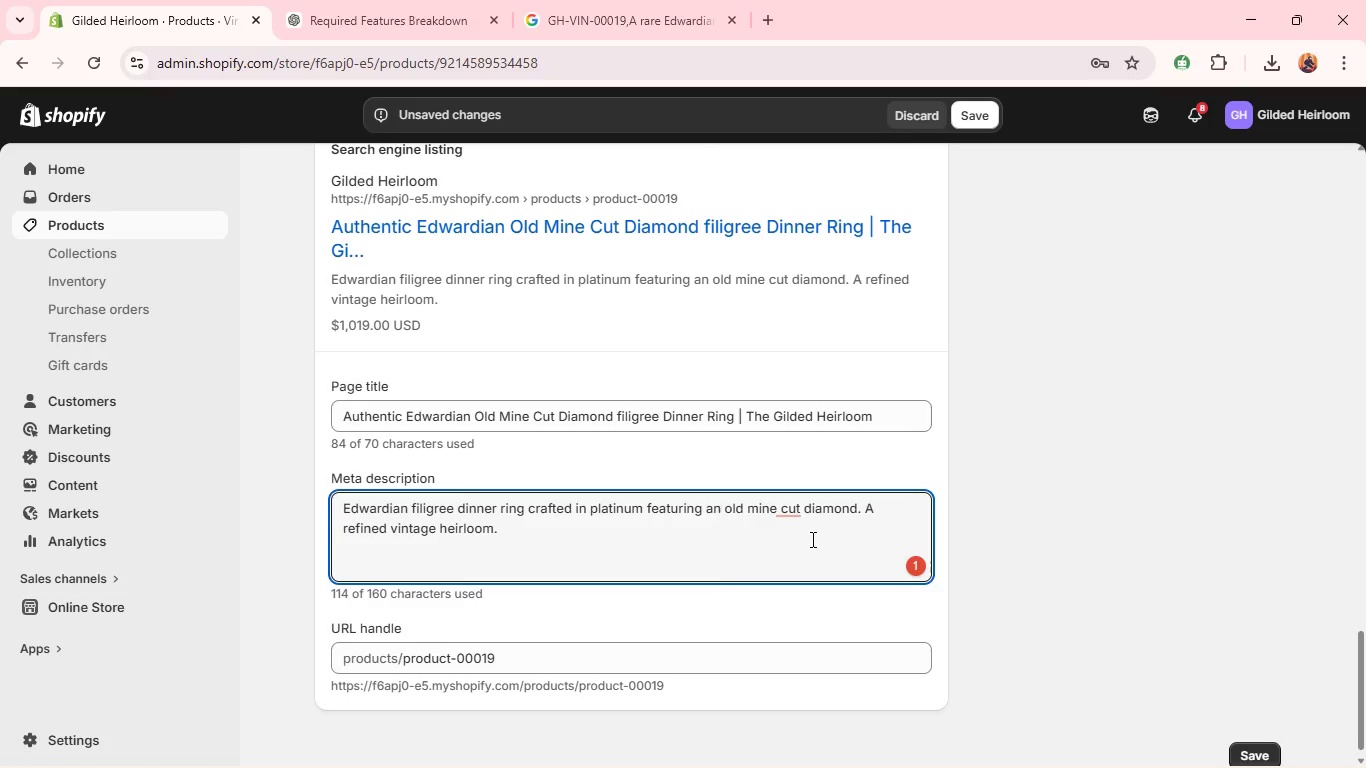 
mouse_move([740, 576])
 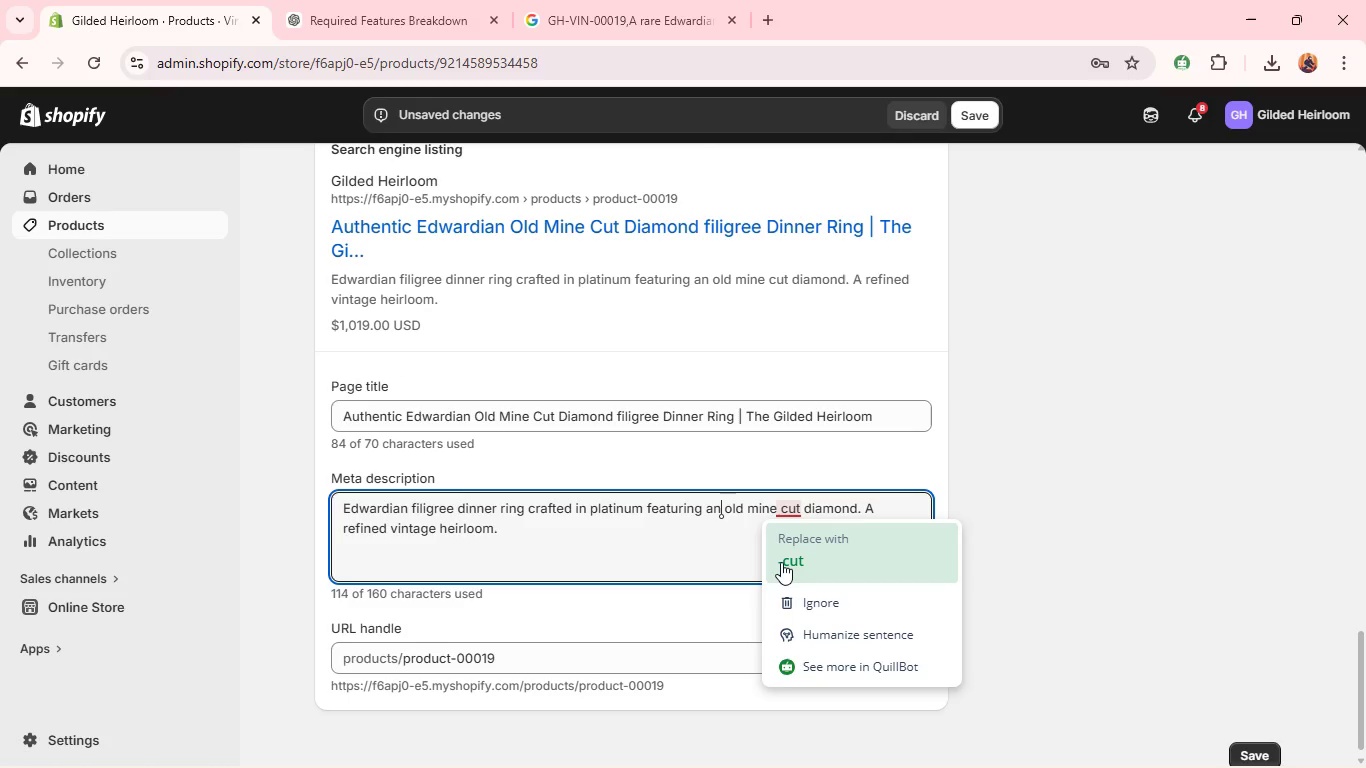 
left_click([781, 562])
 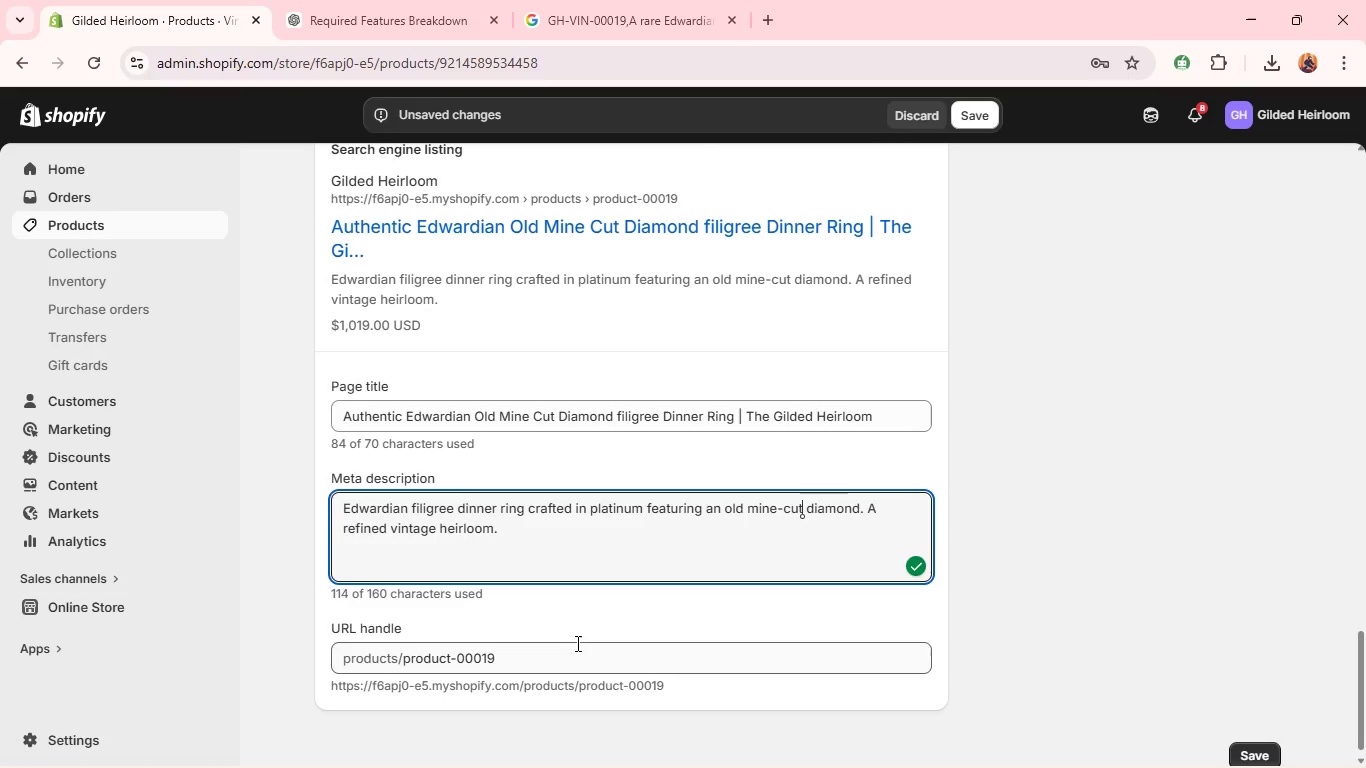 
double_click([576, 643])
 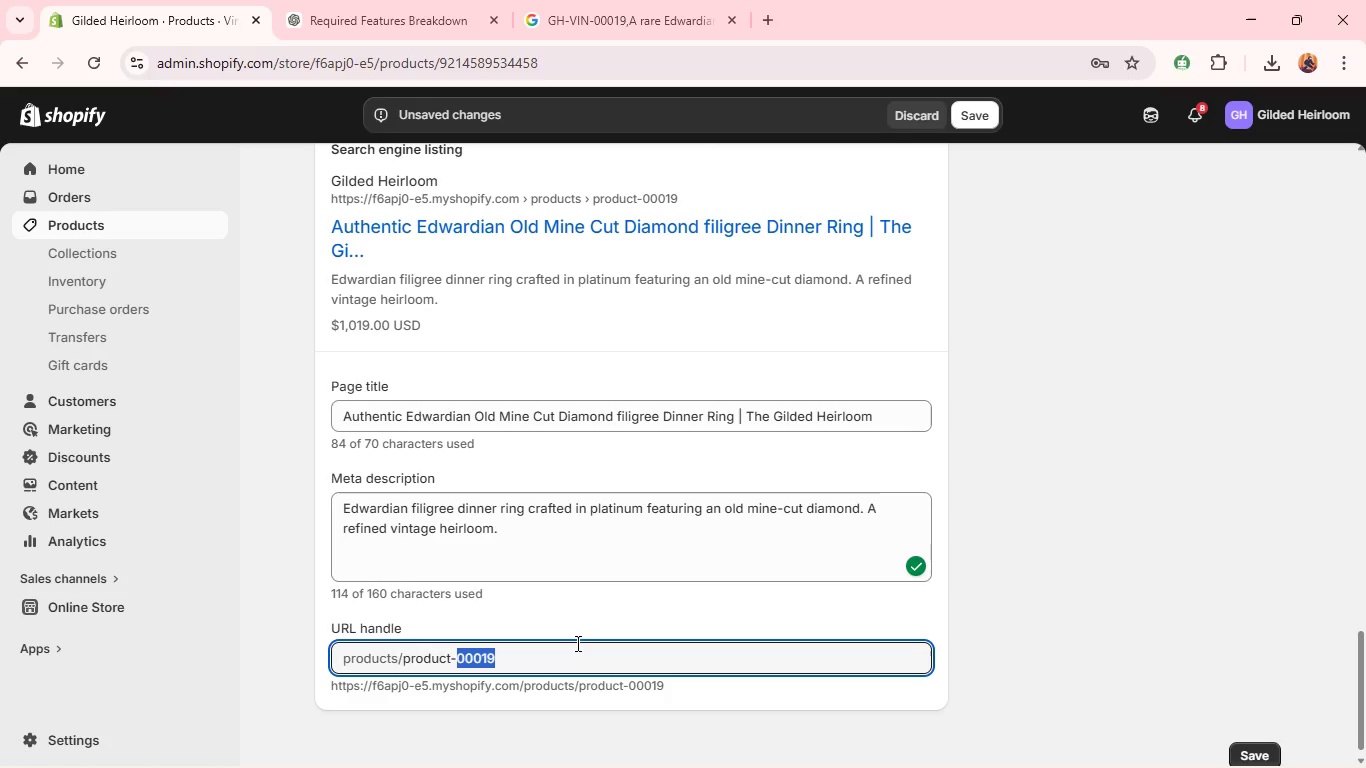 
triple_click([576, 643])
 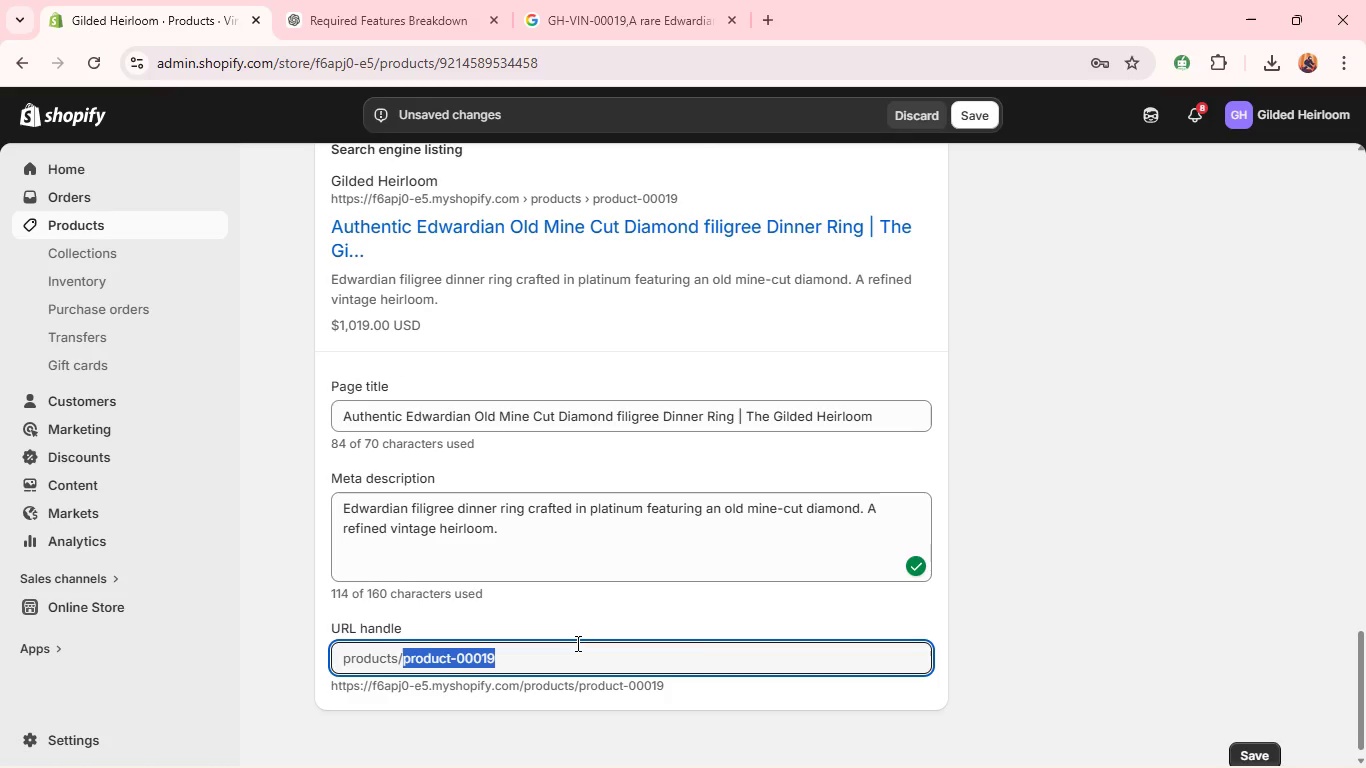 
triple_click([576, 643])
 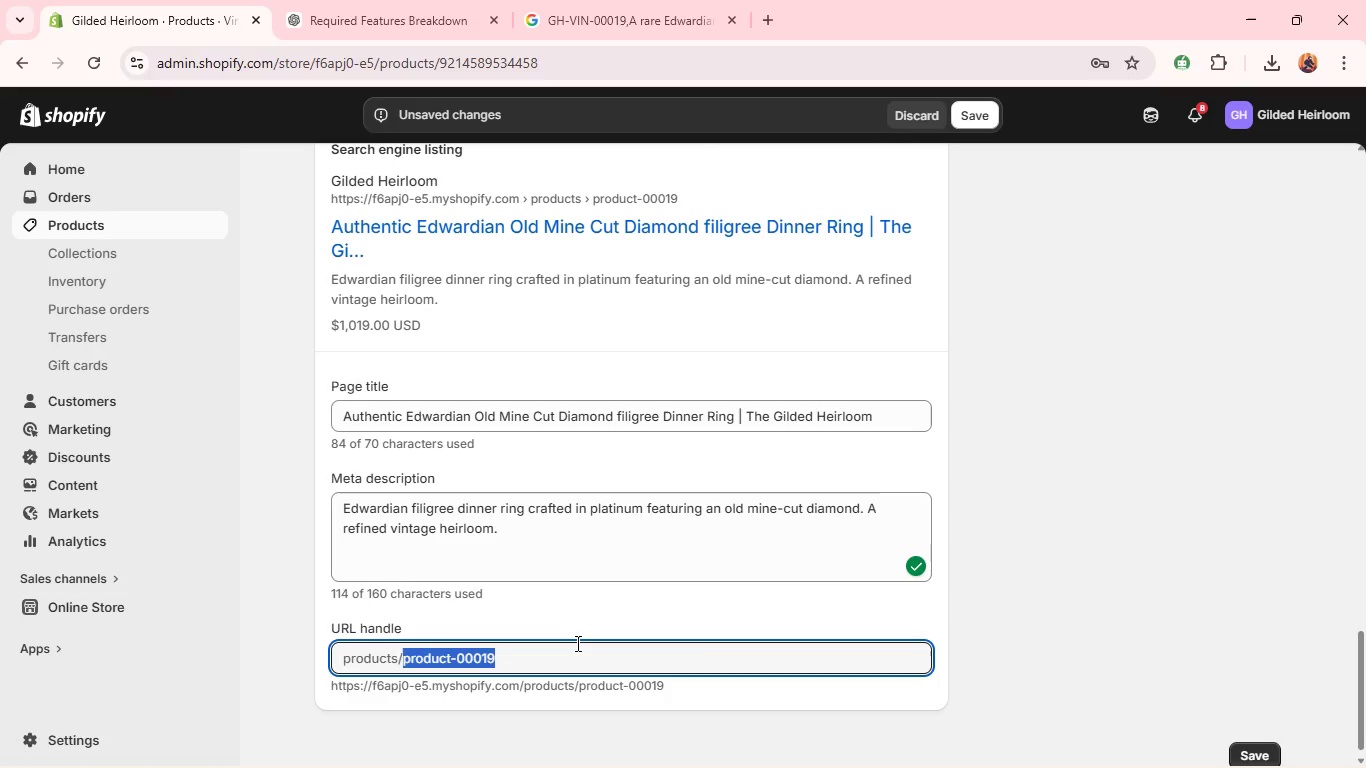 
key(Backspace)
 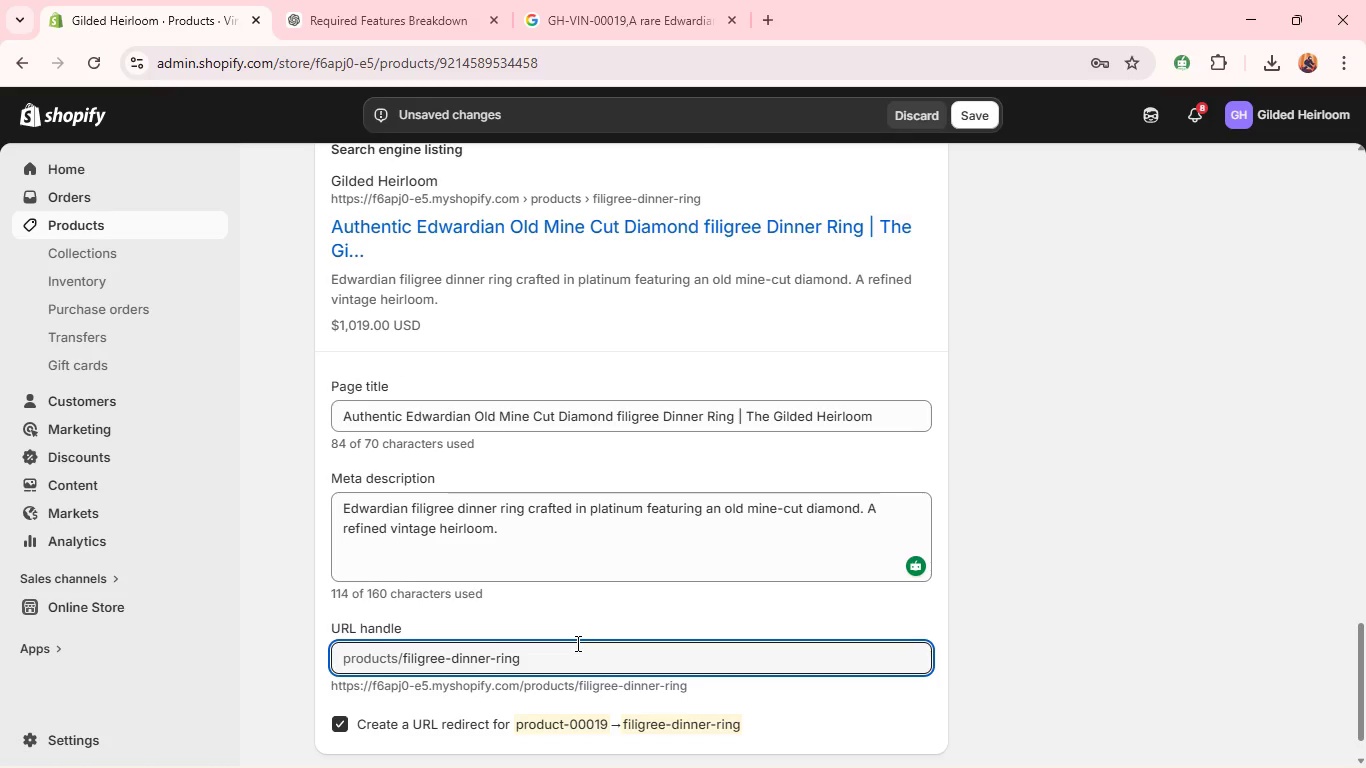 
wait(8.27)
 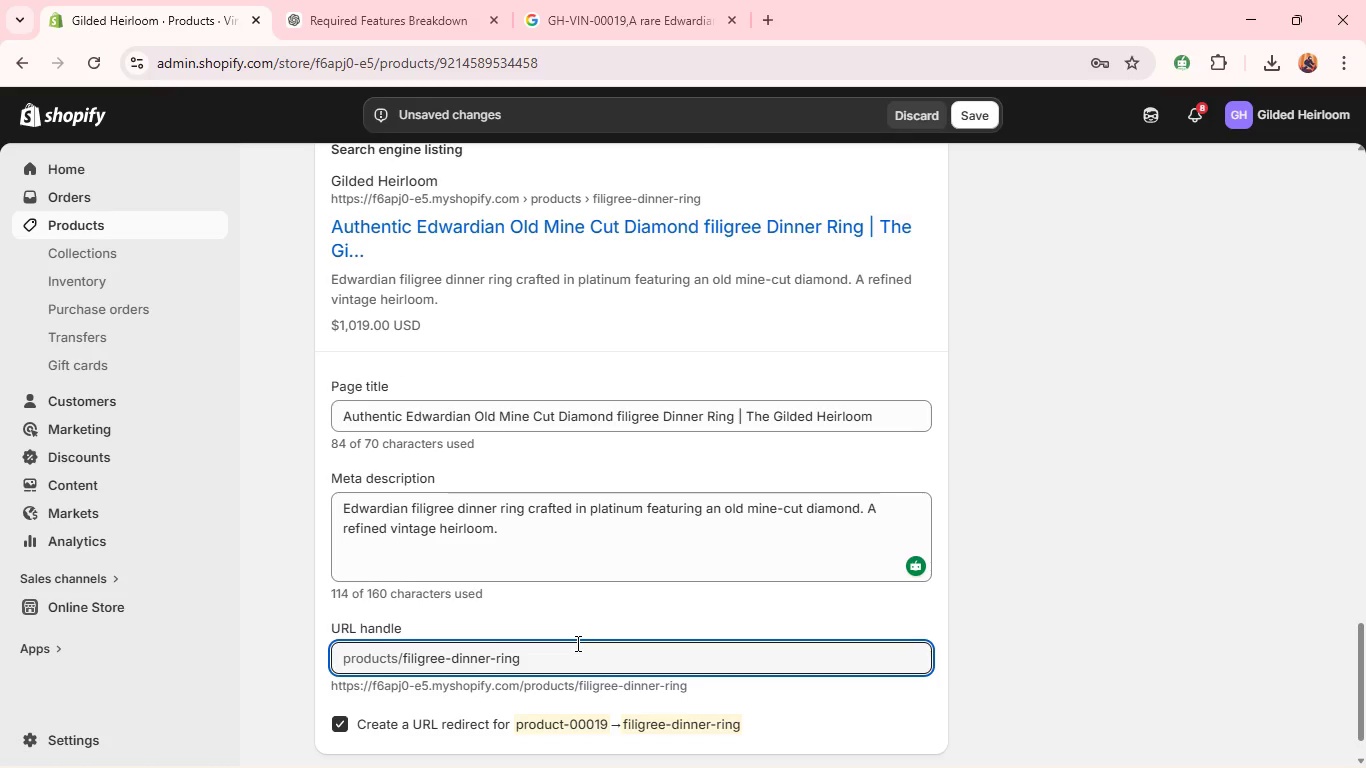 
left_click([403, 668])
 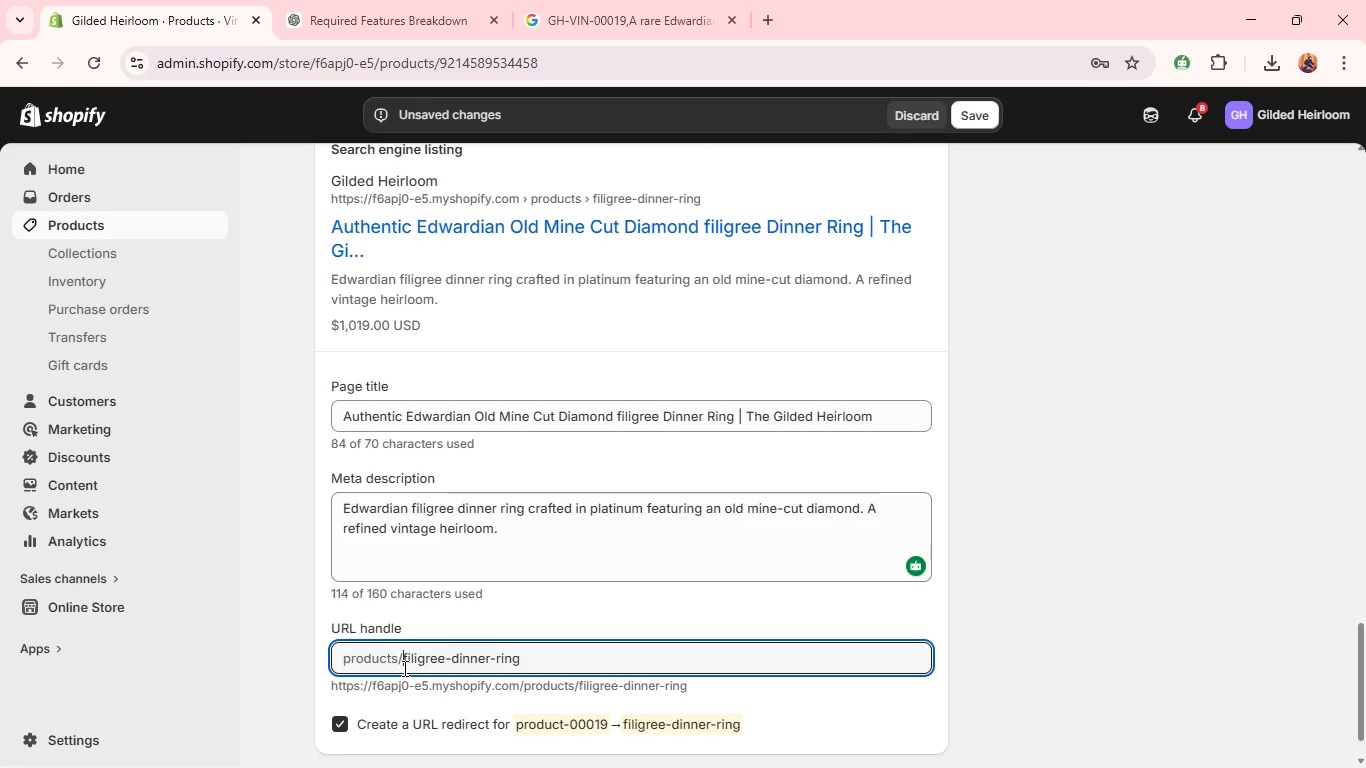 
hold_key(key=ShiftLeft, duration=0.5)
 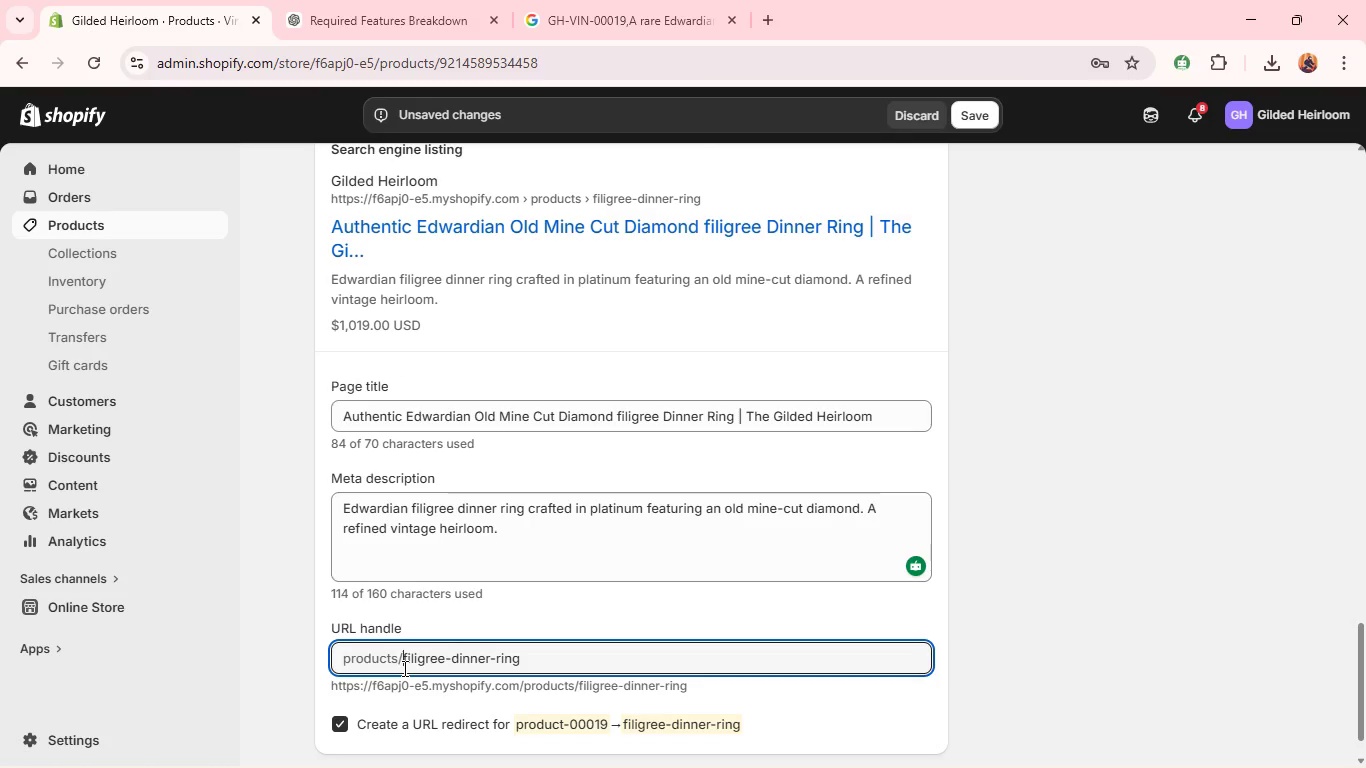 
type(edwardian-diamond- )
key(Backspace)
 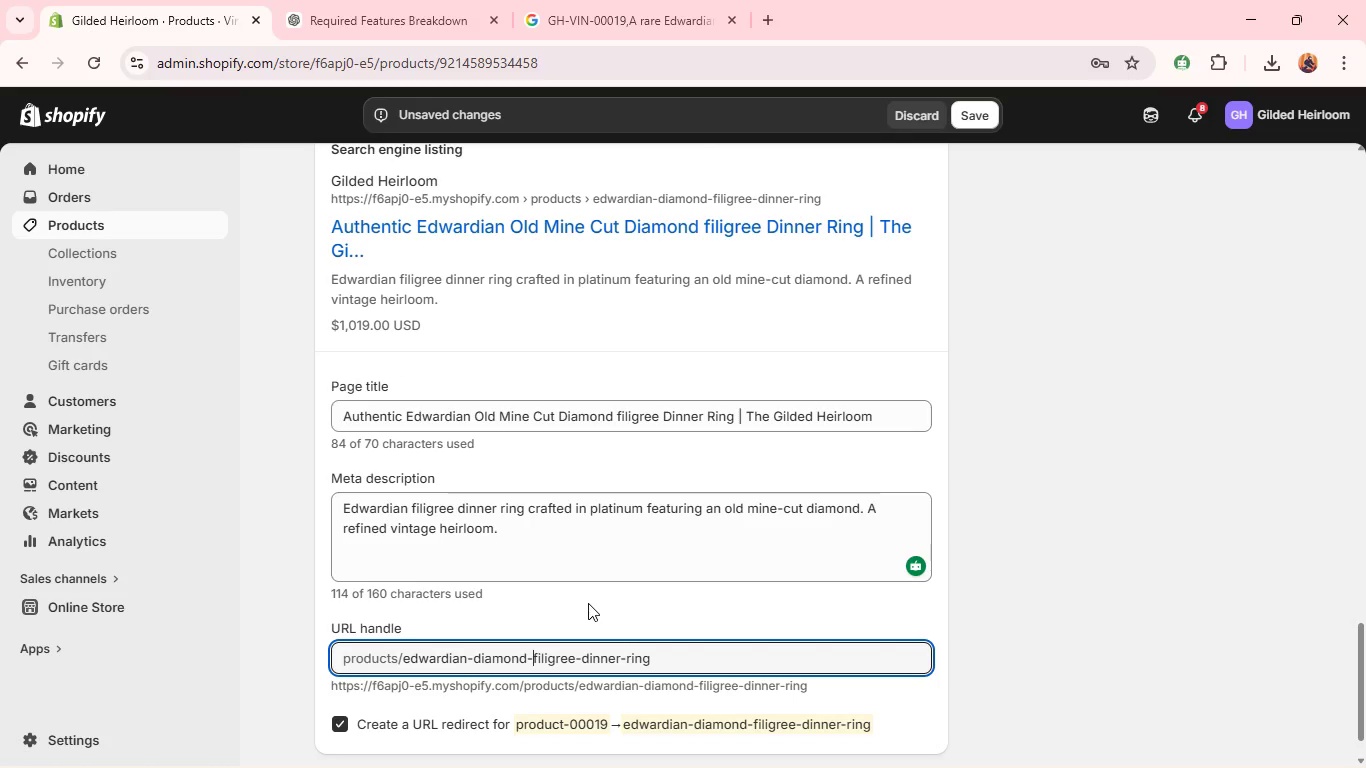 
wait(9.66)
 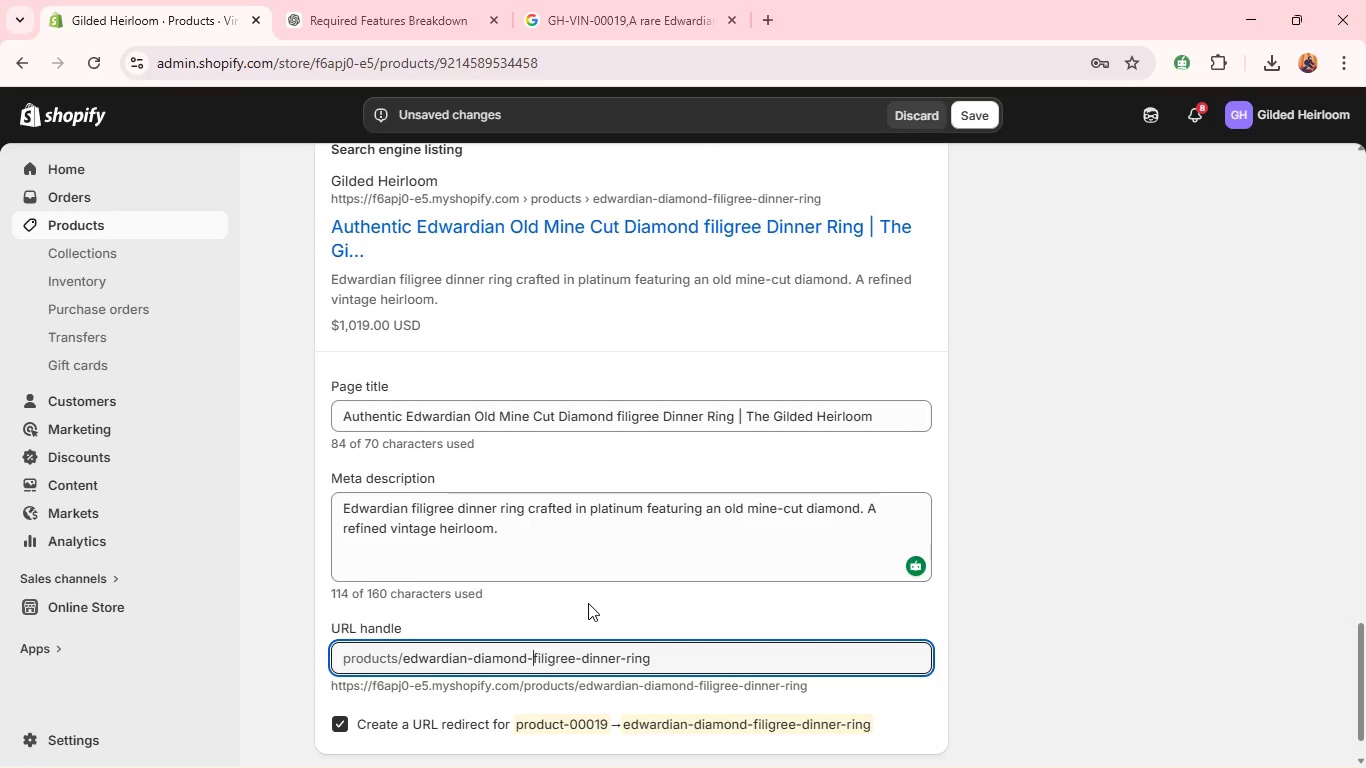 
left_click([1036, 440])
 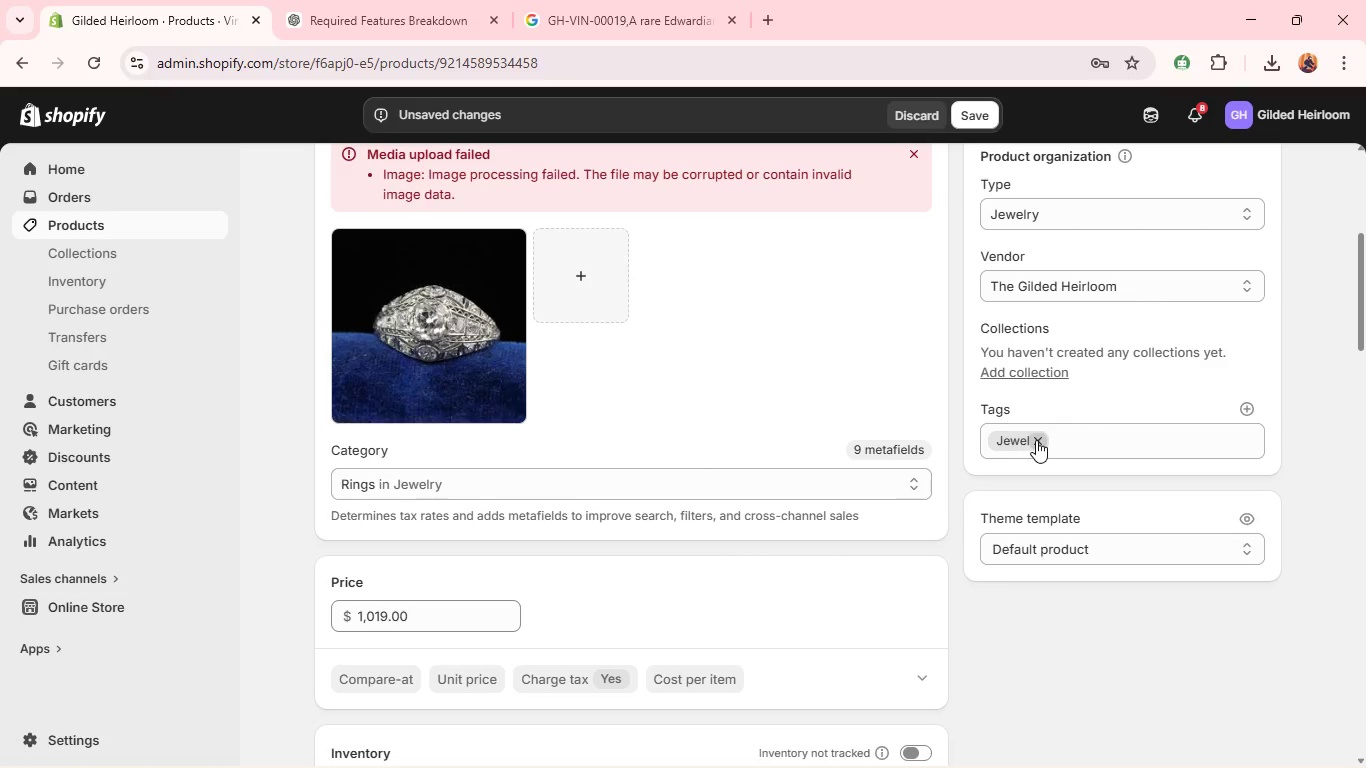 
left_click([1036, 440])
 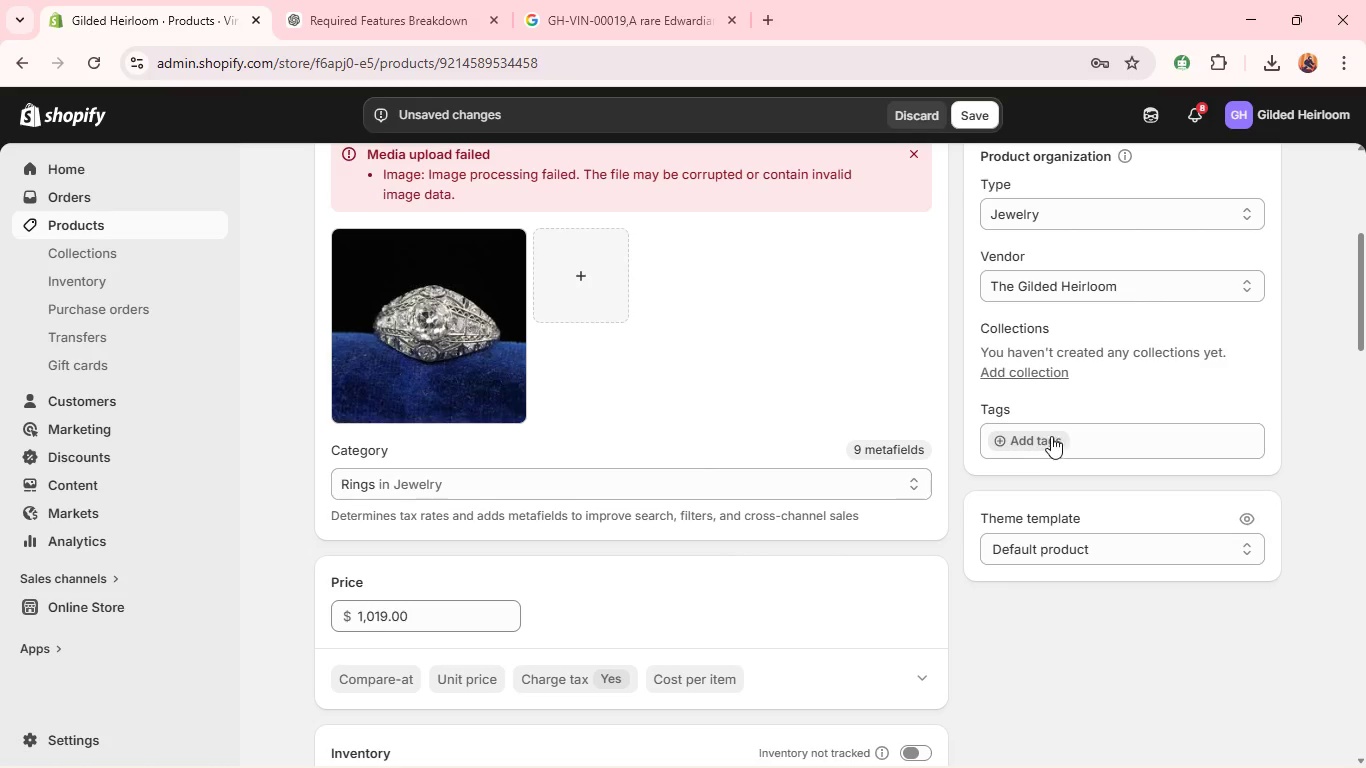 
left_click([1043, 438])
 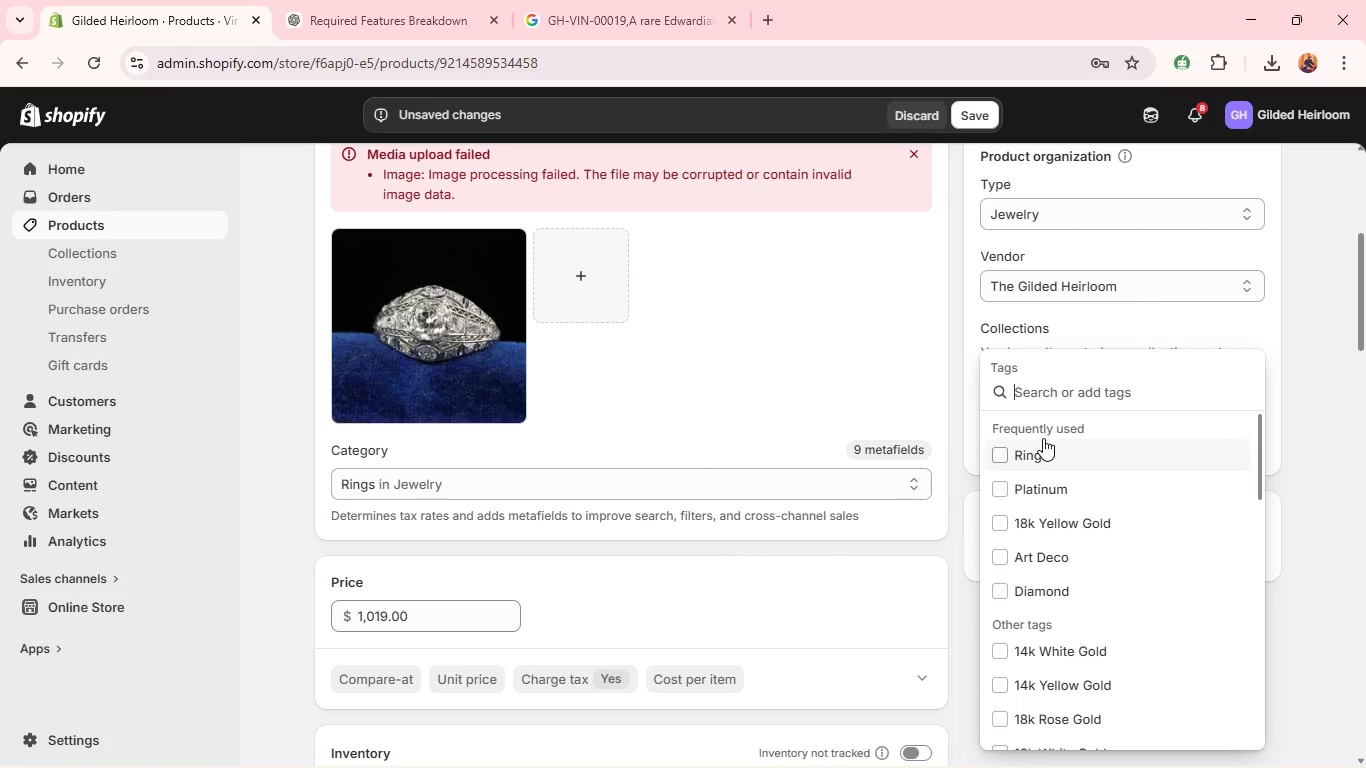 
type(Ed)
 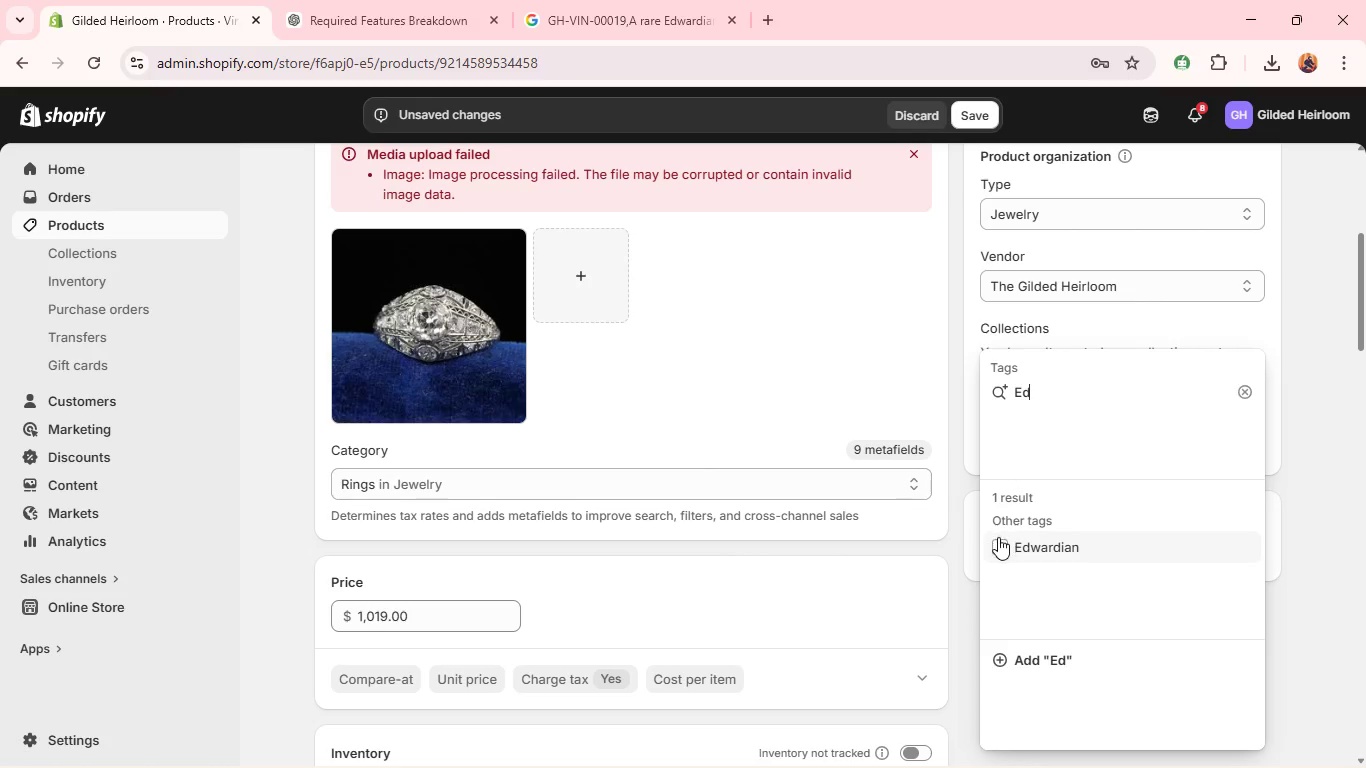 
left_click([1000, 542])
 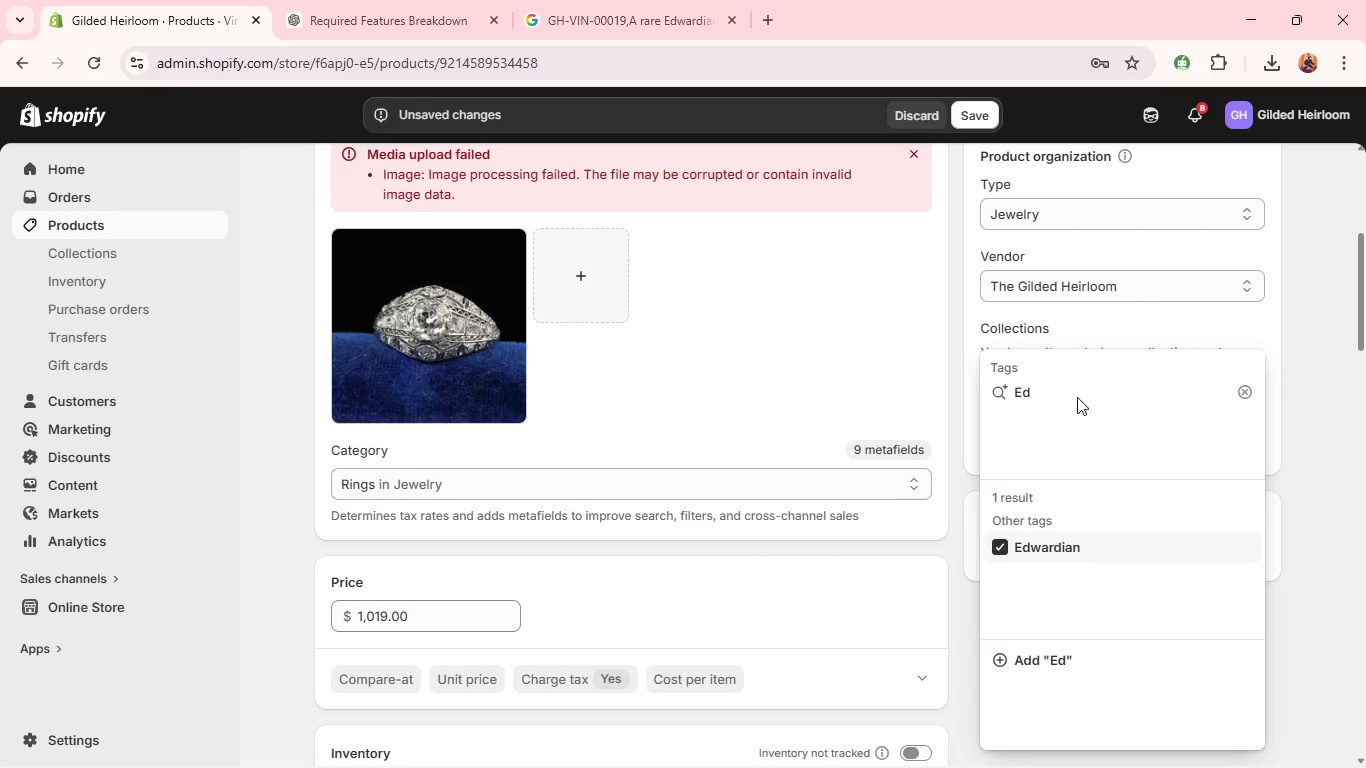 
double_click([1071, 395])
 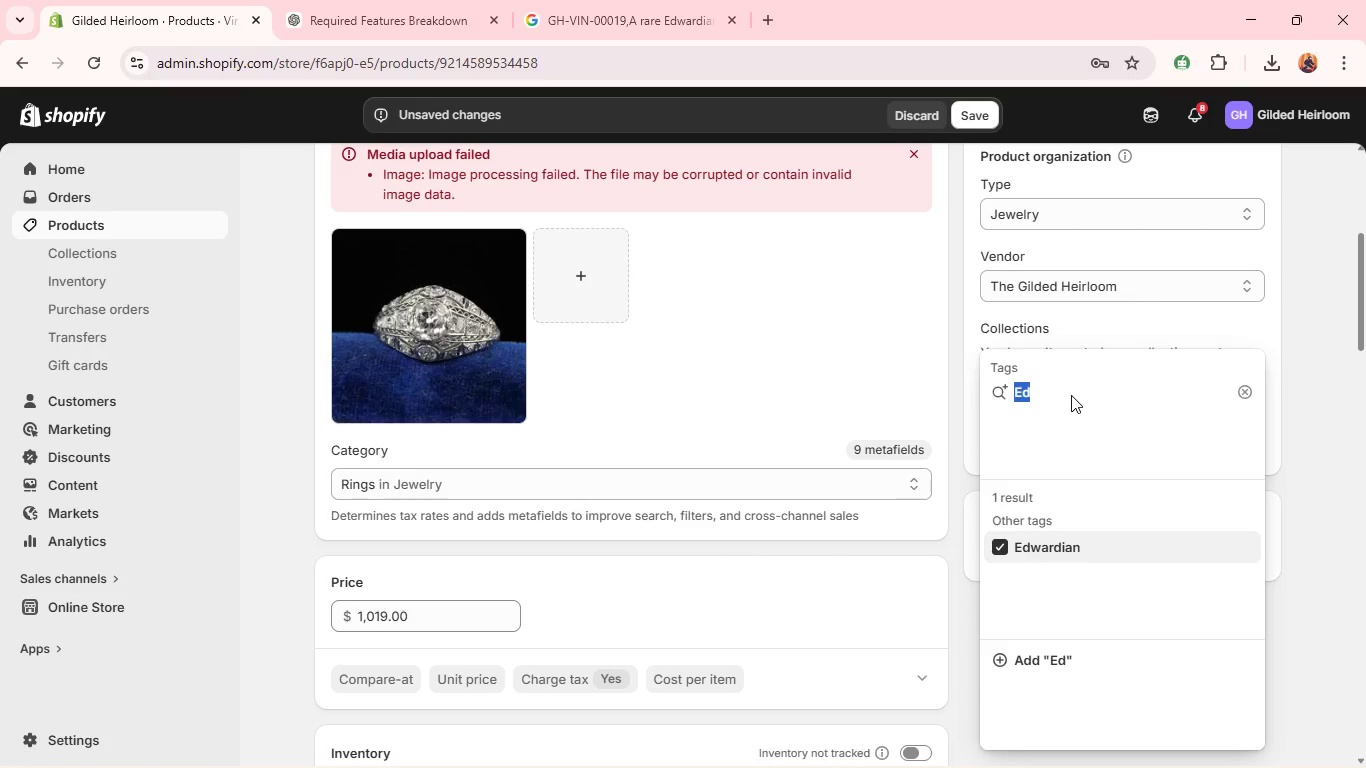 
triple_click([1071, 395])
 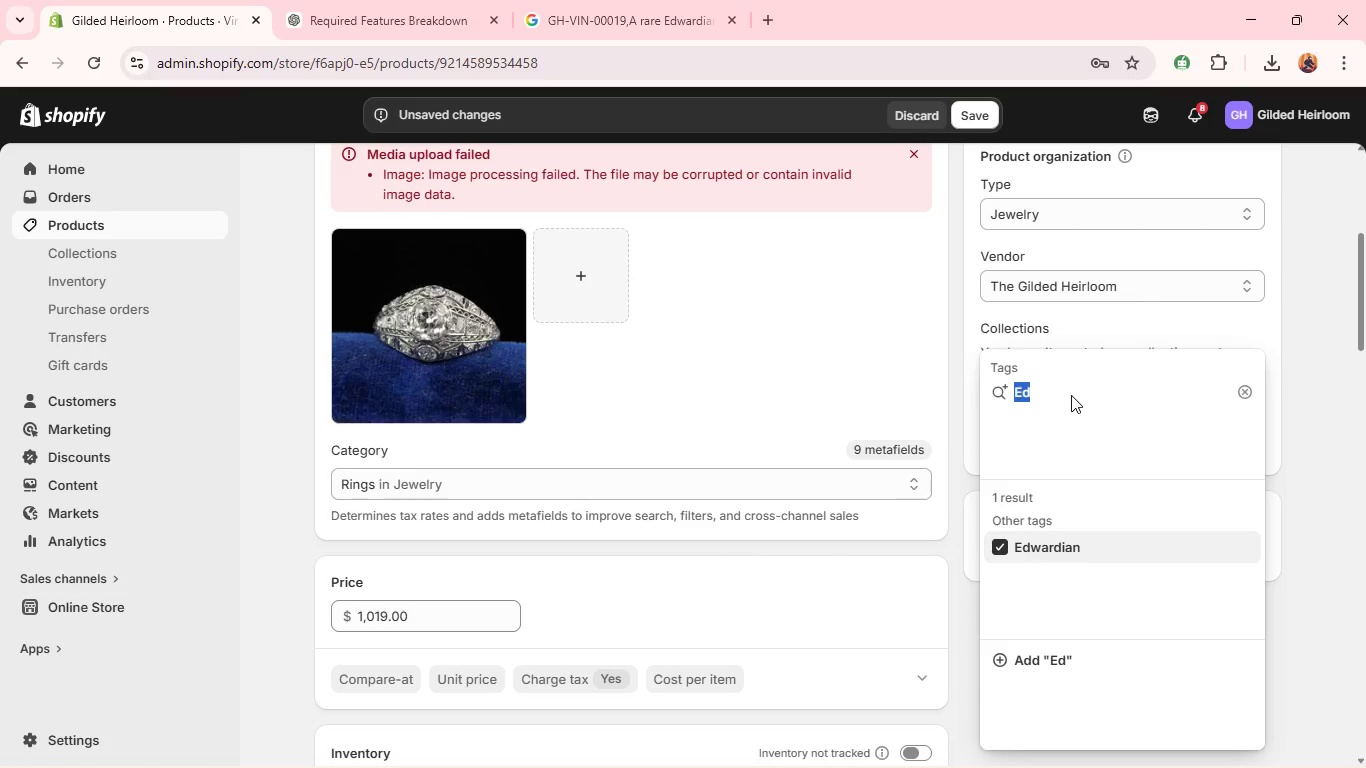 
type(Pla)
 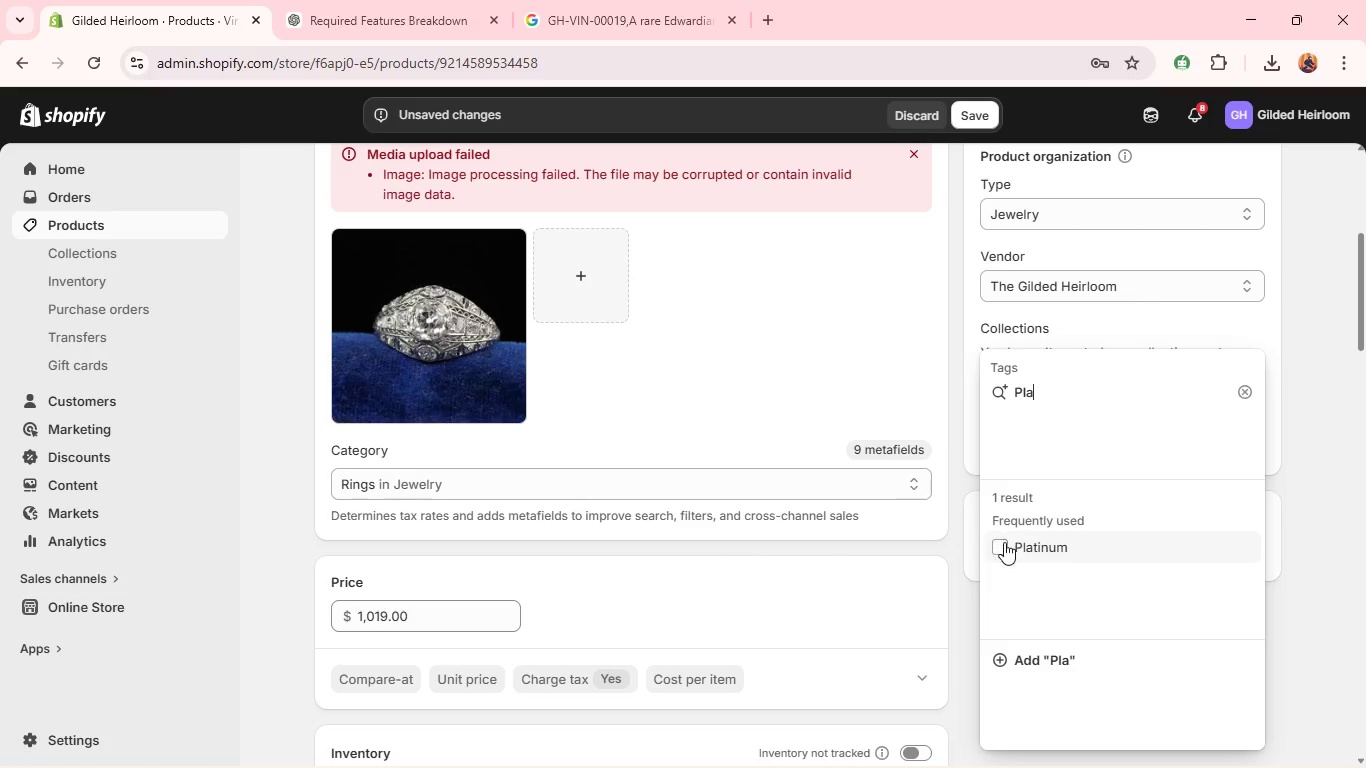 
left_click([1003, 545])
 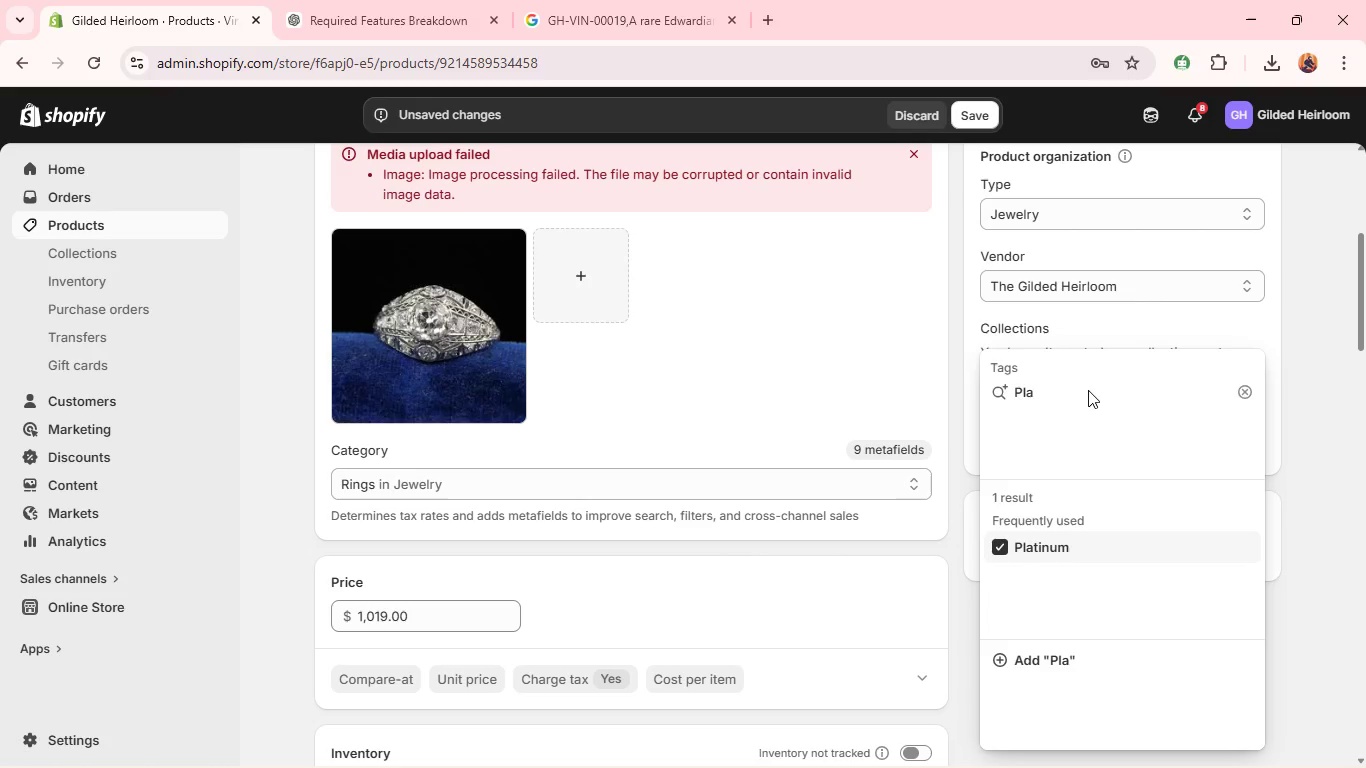 
double_click([1088, 390])
 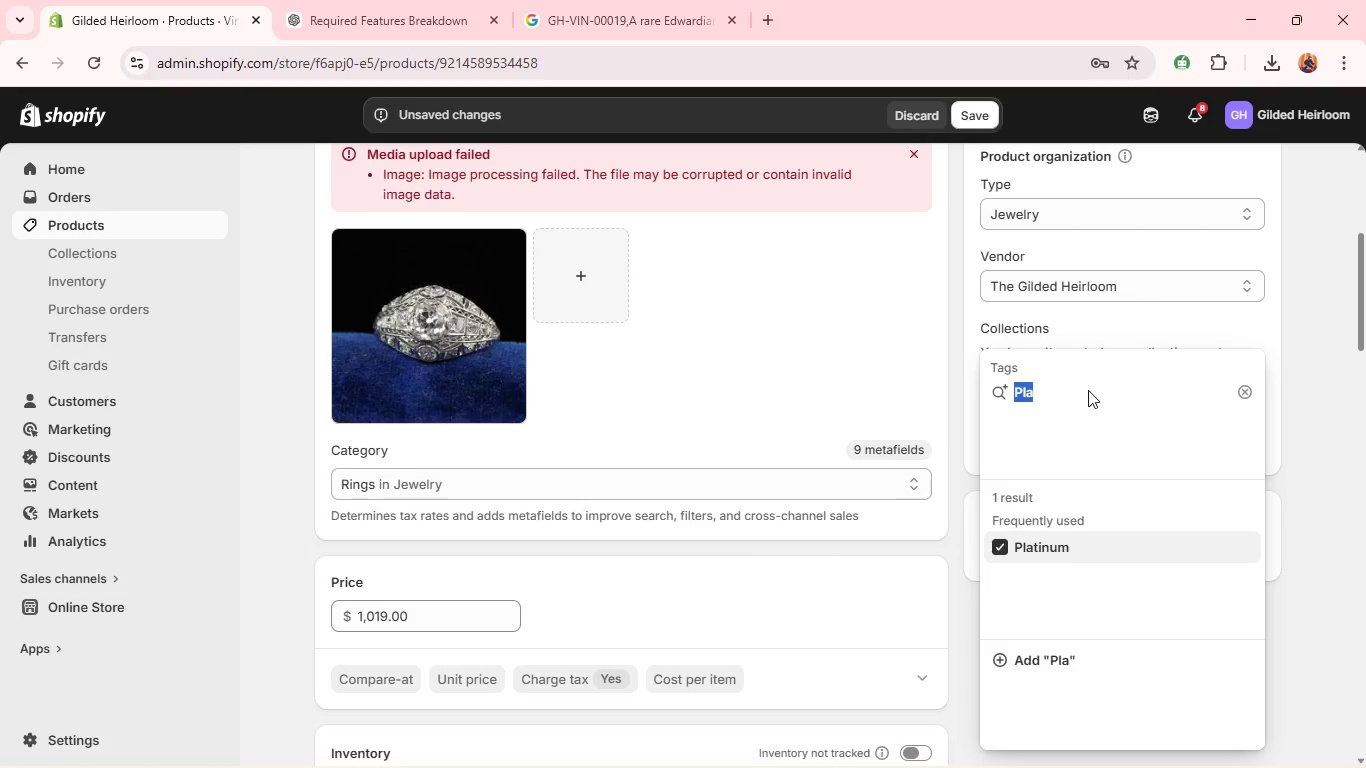 
triple_click([1088, 390])
 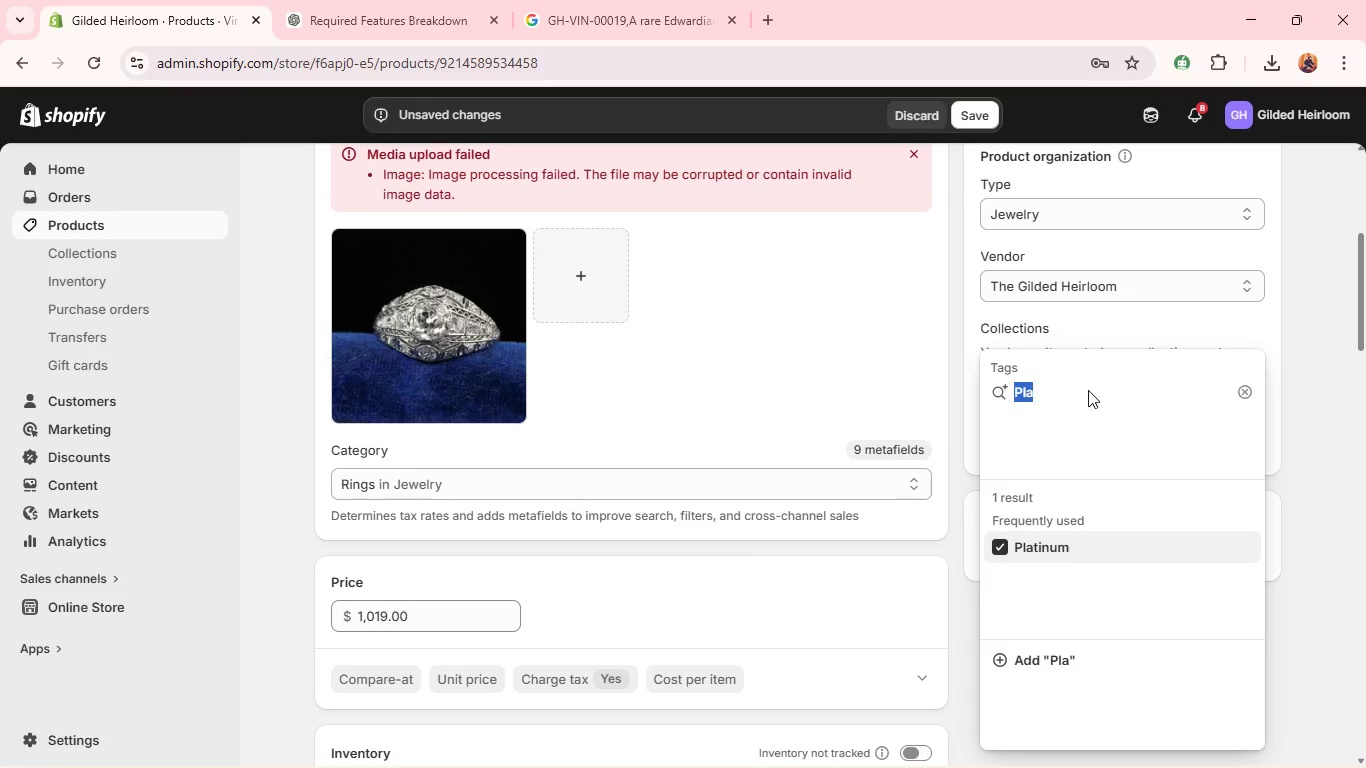 
type(Di)
 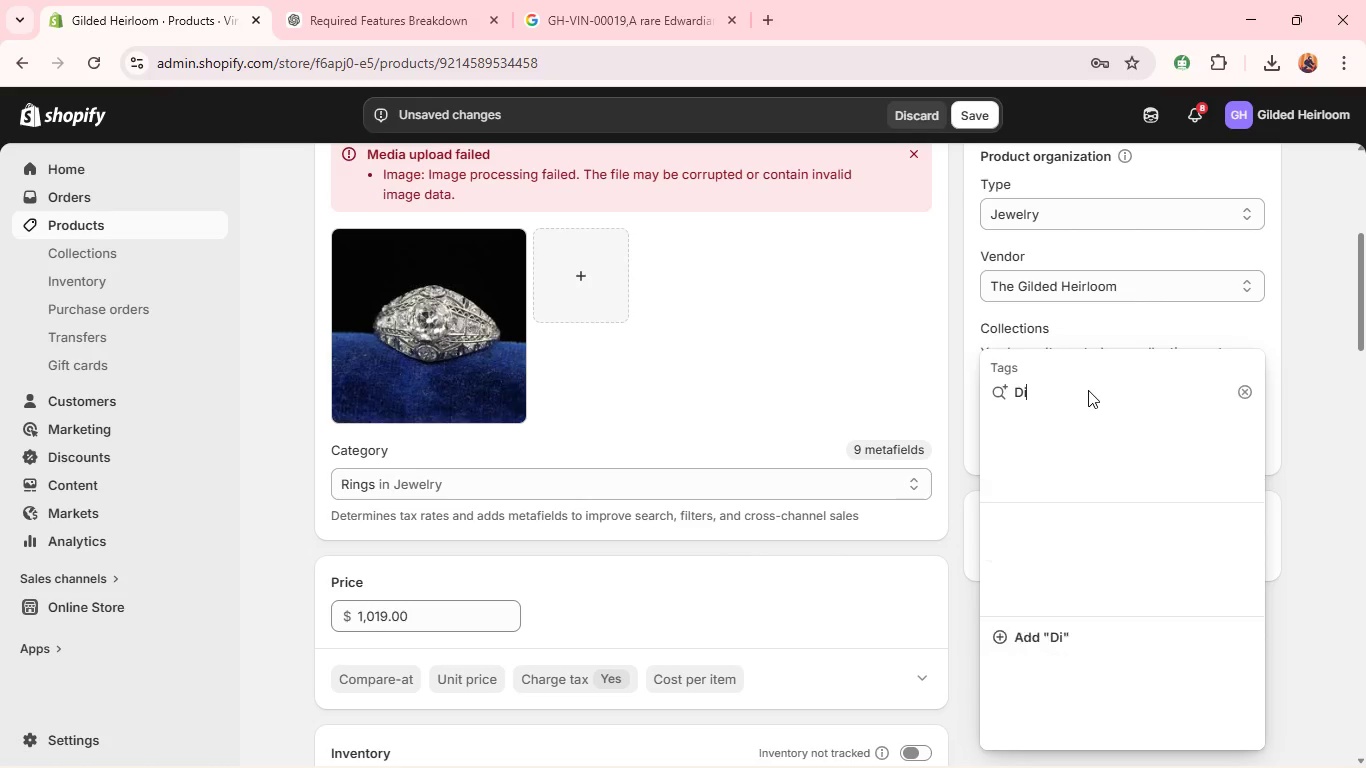 
mouse_move([1012, 489])
 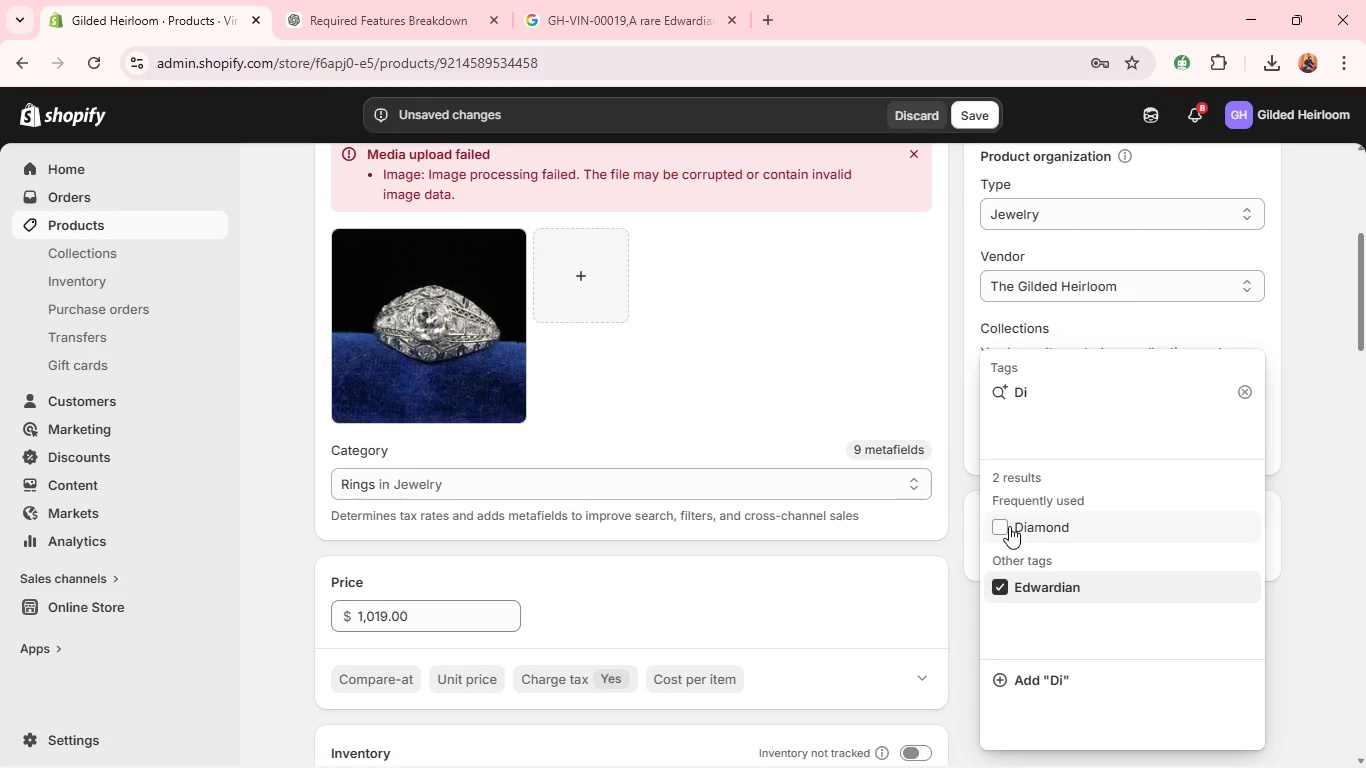 
left_click([1009, 526])
 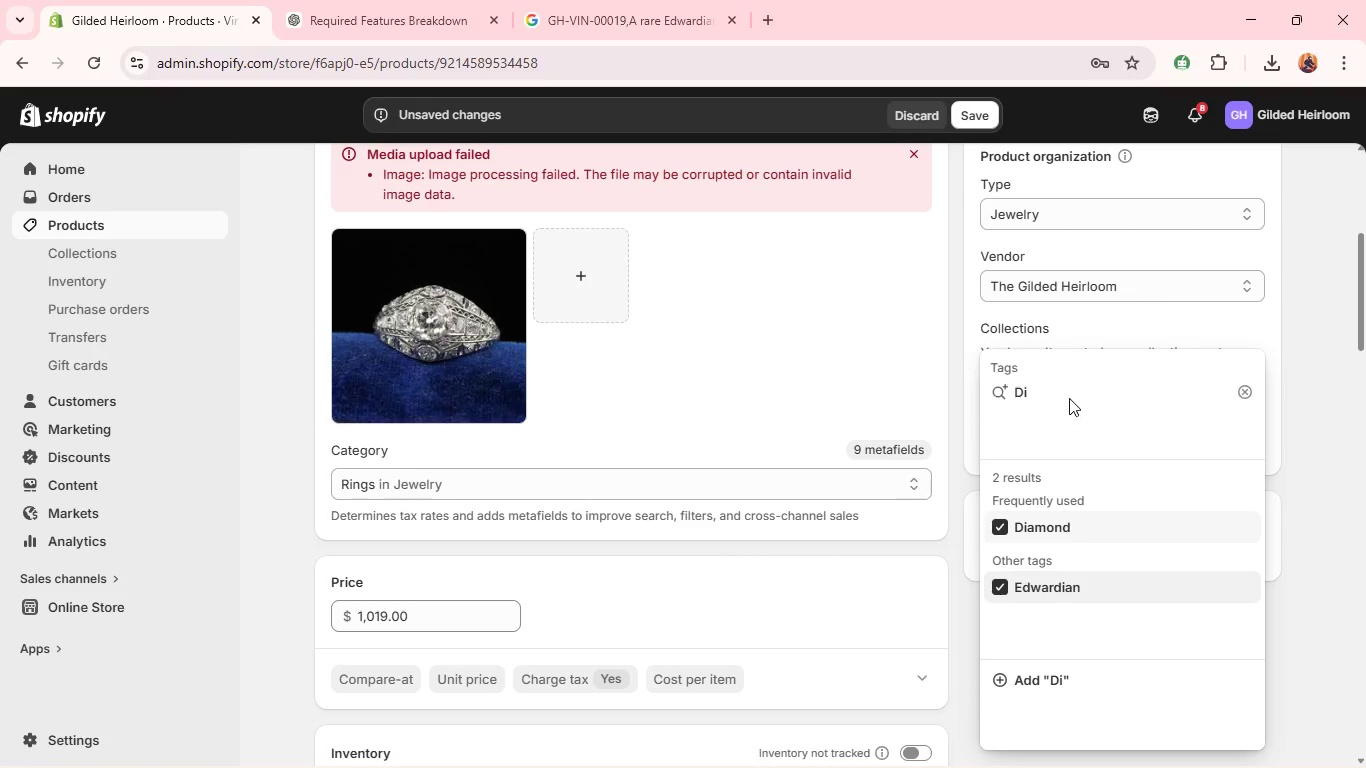 
double_click([1070, 395])
 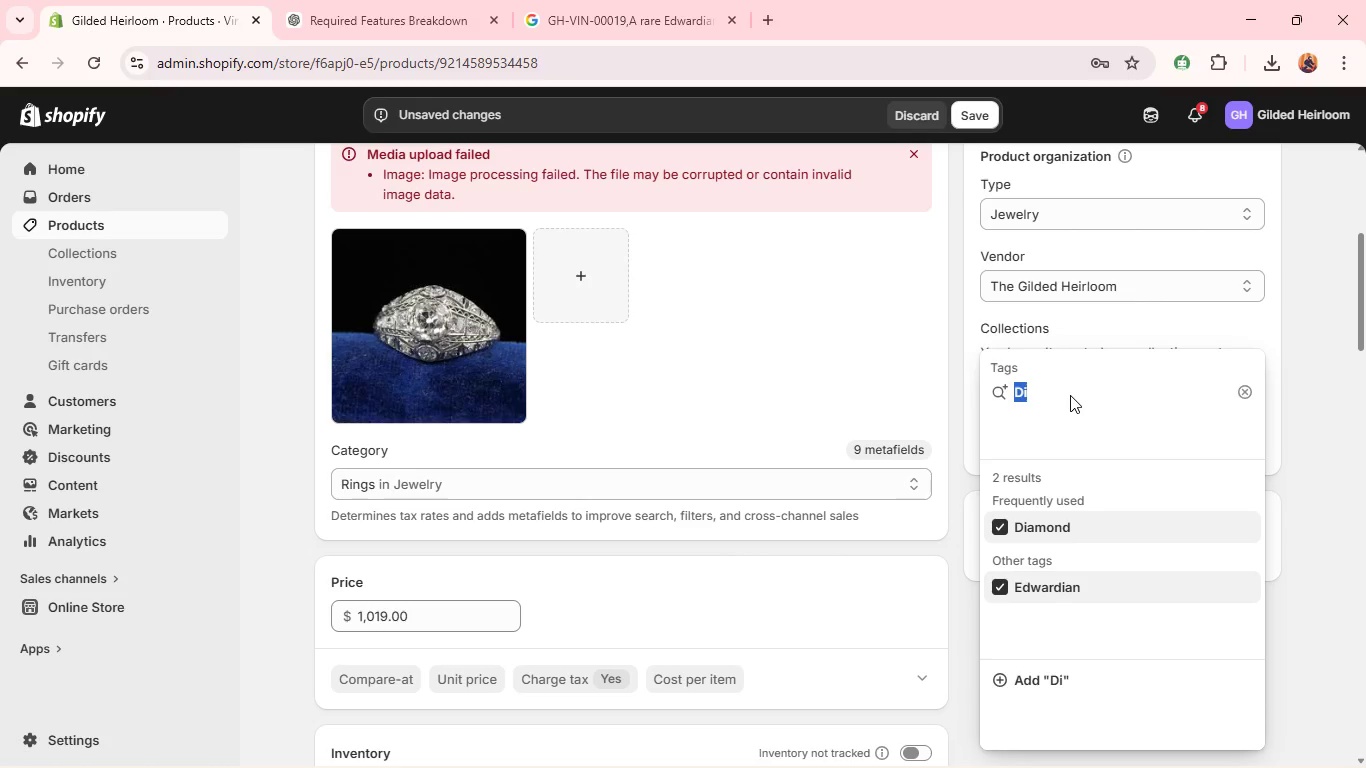 
triple_click([1070, 395])
 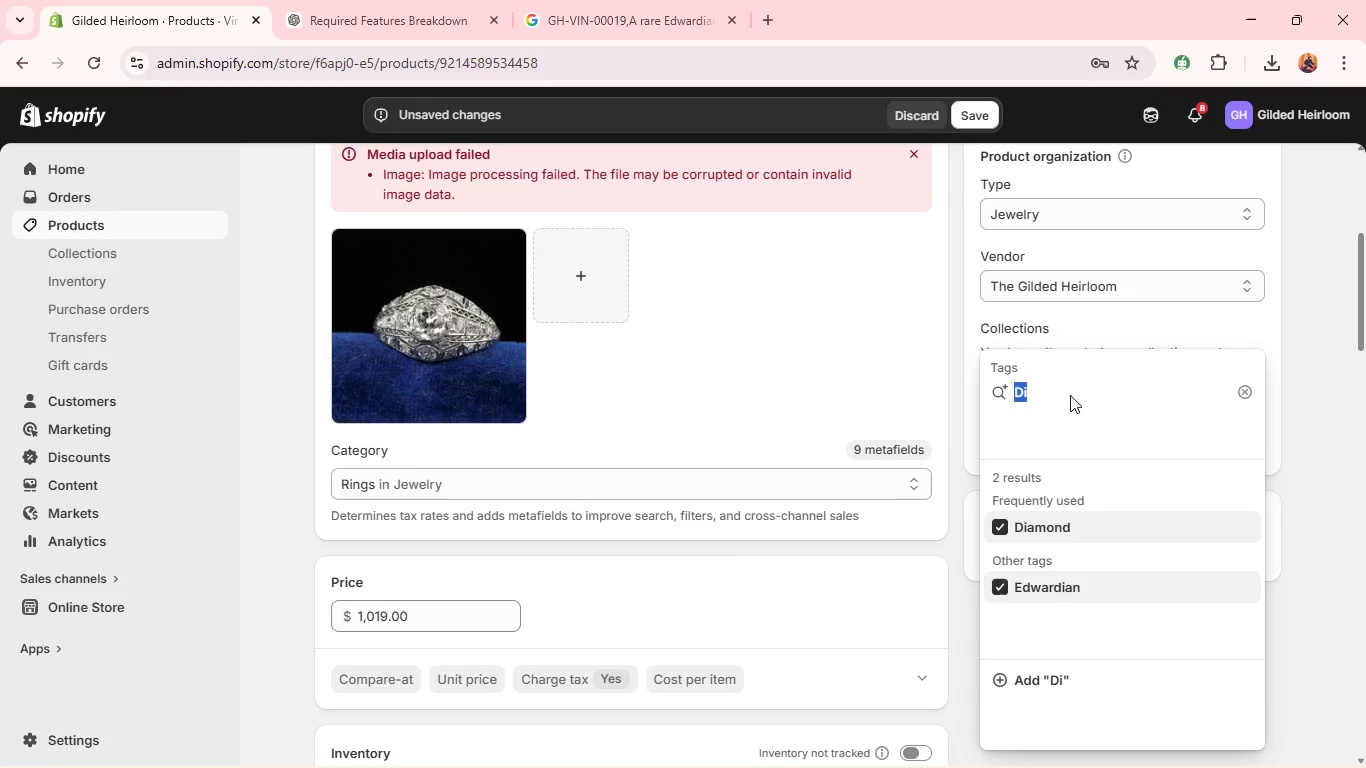 
type(Ri)
 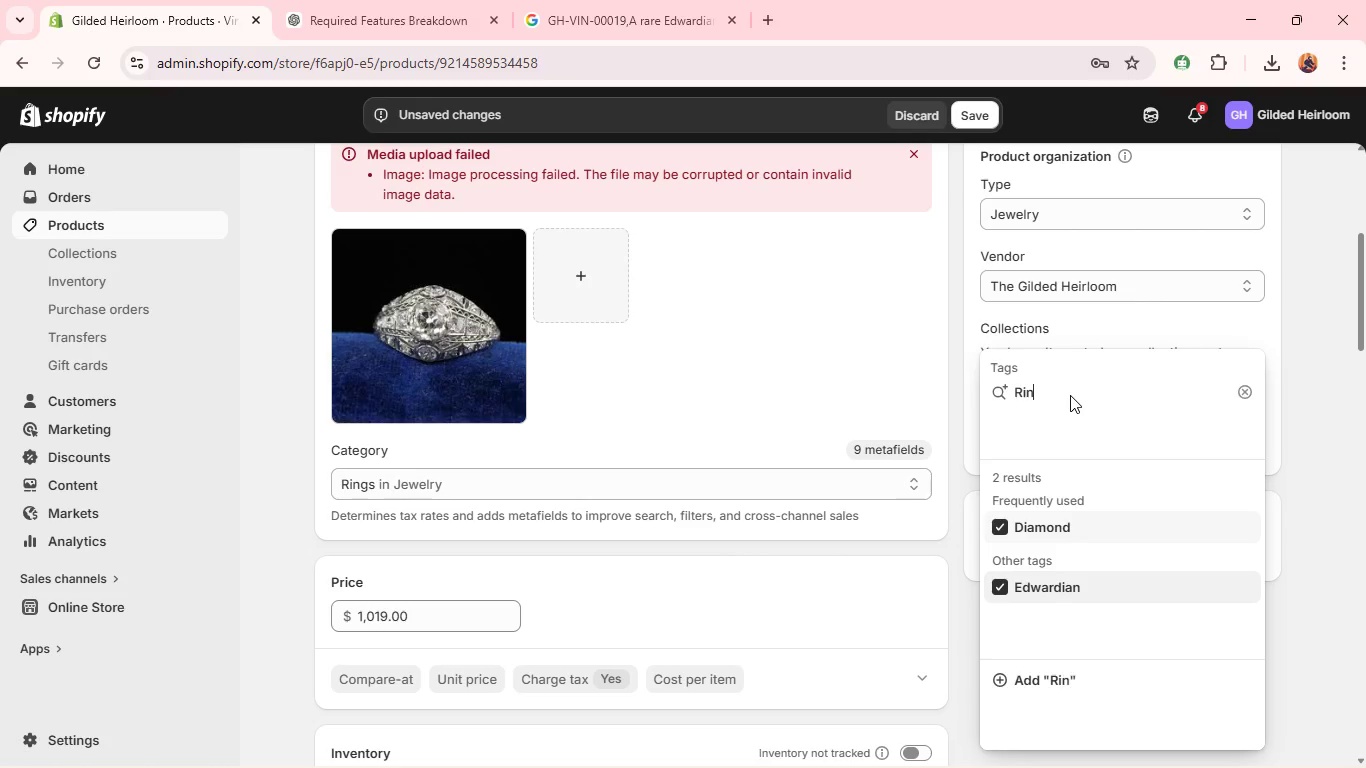 
type(ng)
 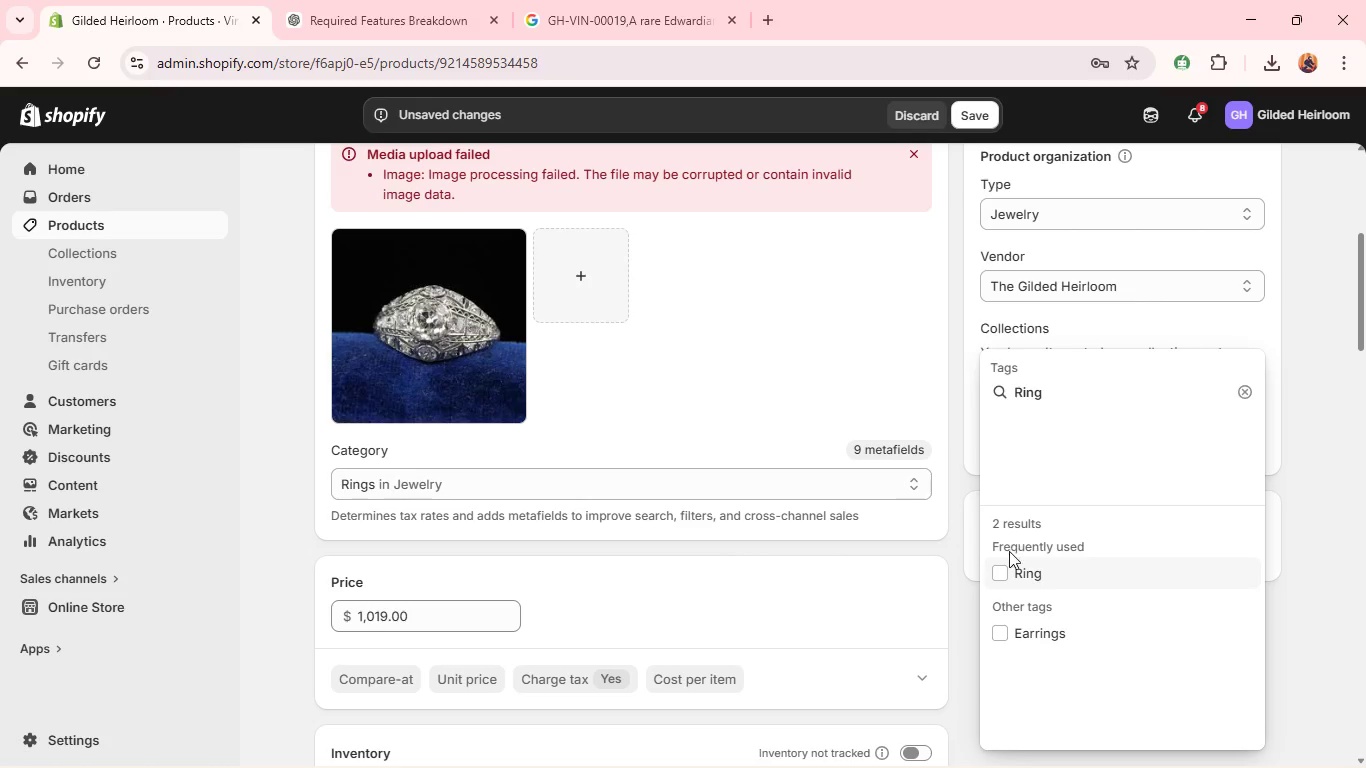 
left_click([1005, 570])
 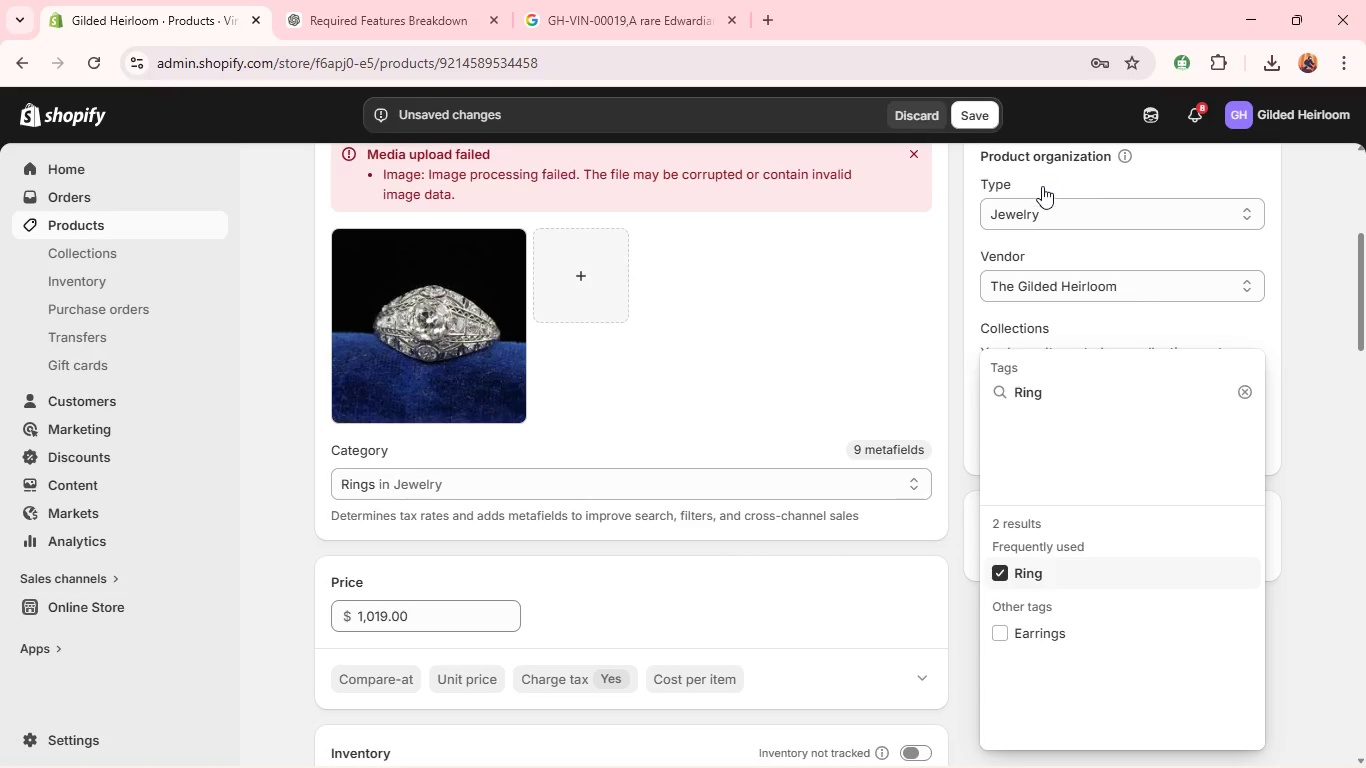 
left_click([1040, 206])
 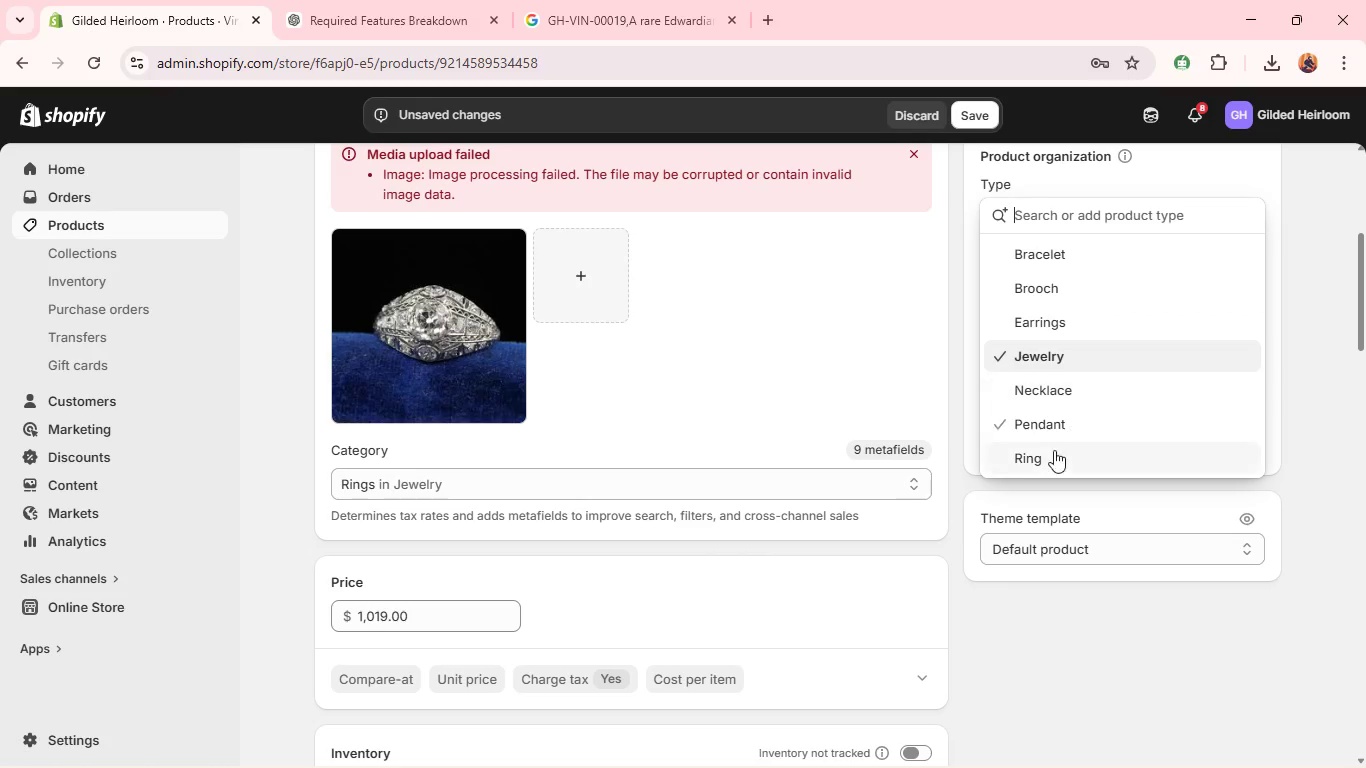 
left_click([1041, 466])
 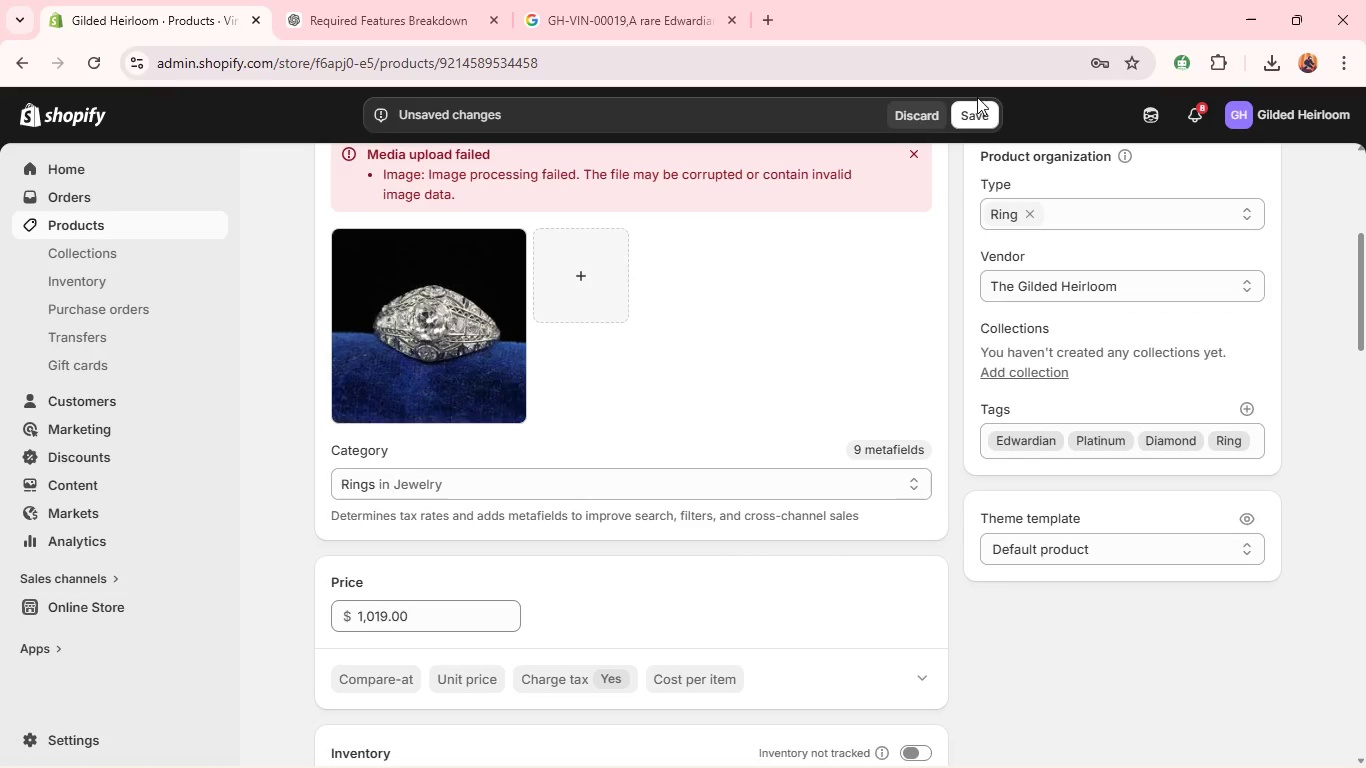 
left_click([974, 116])
 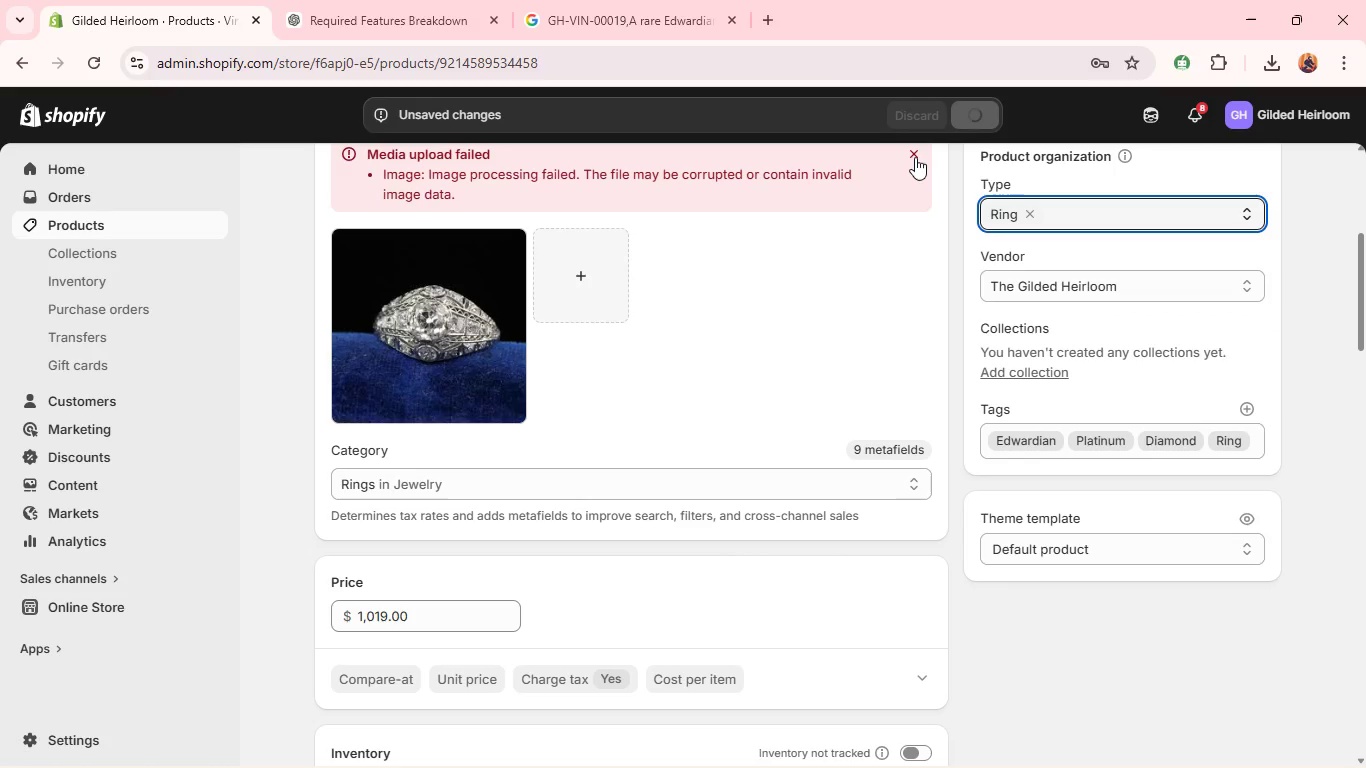 
wait(12.28)
 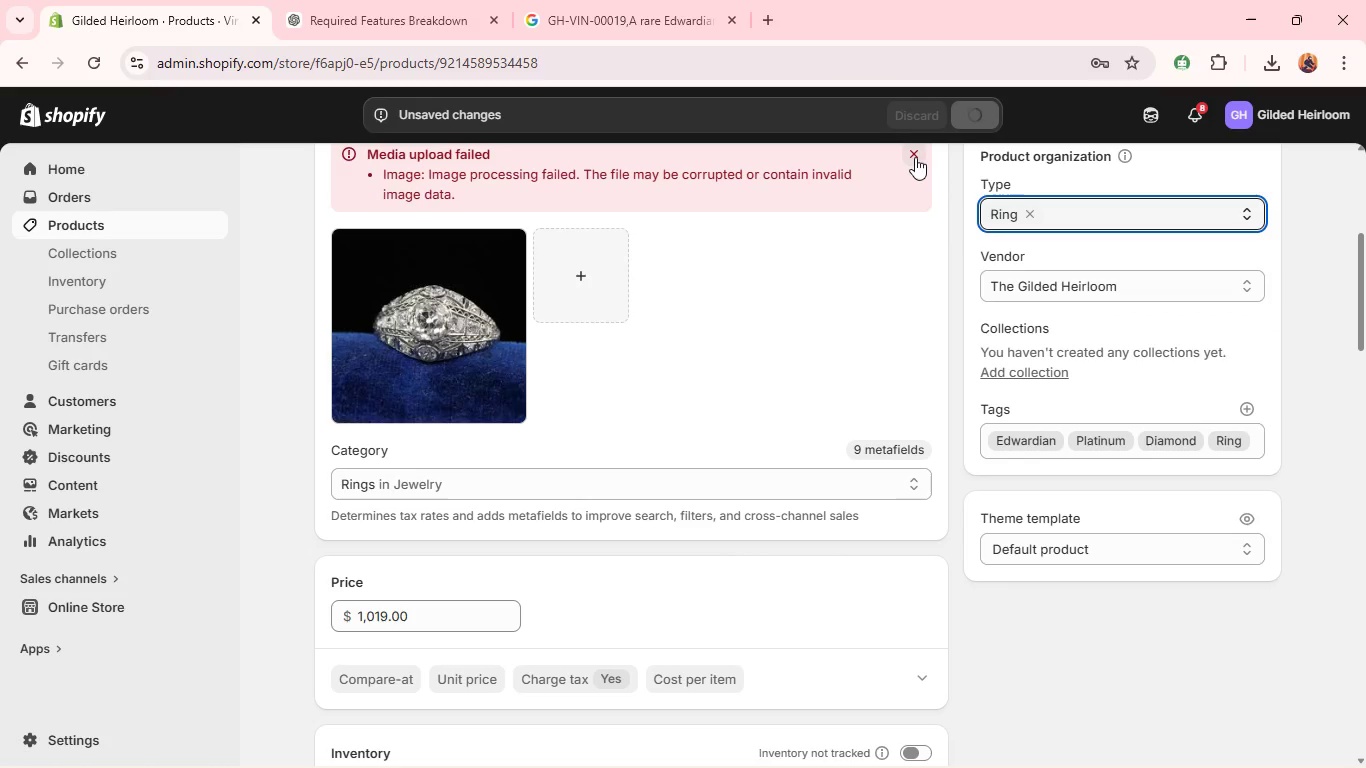 
key(Alt+Tab)
 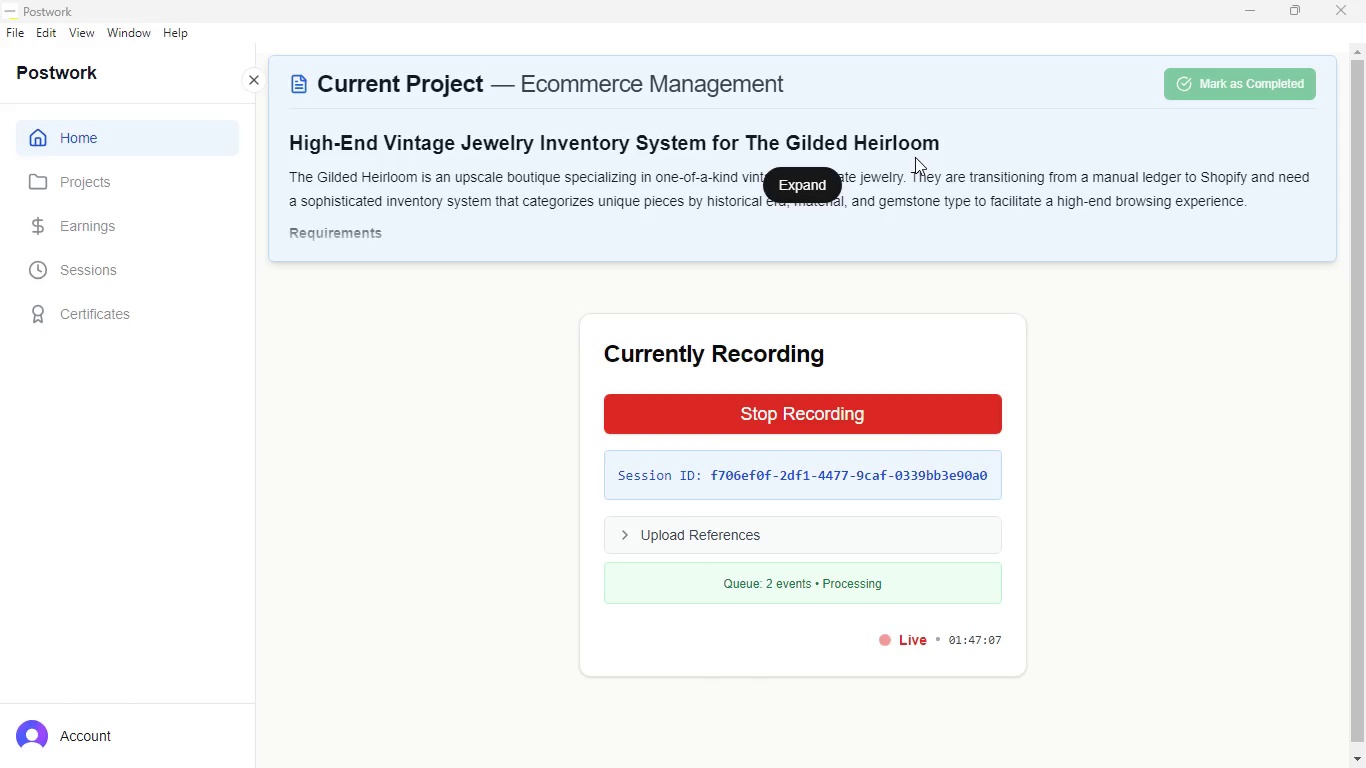 
key(Alt+Tab)
 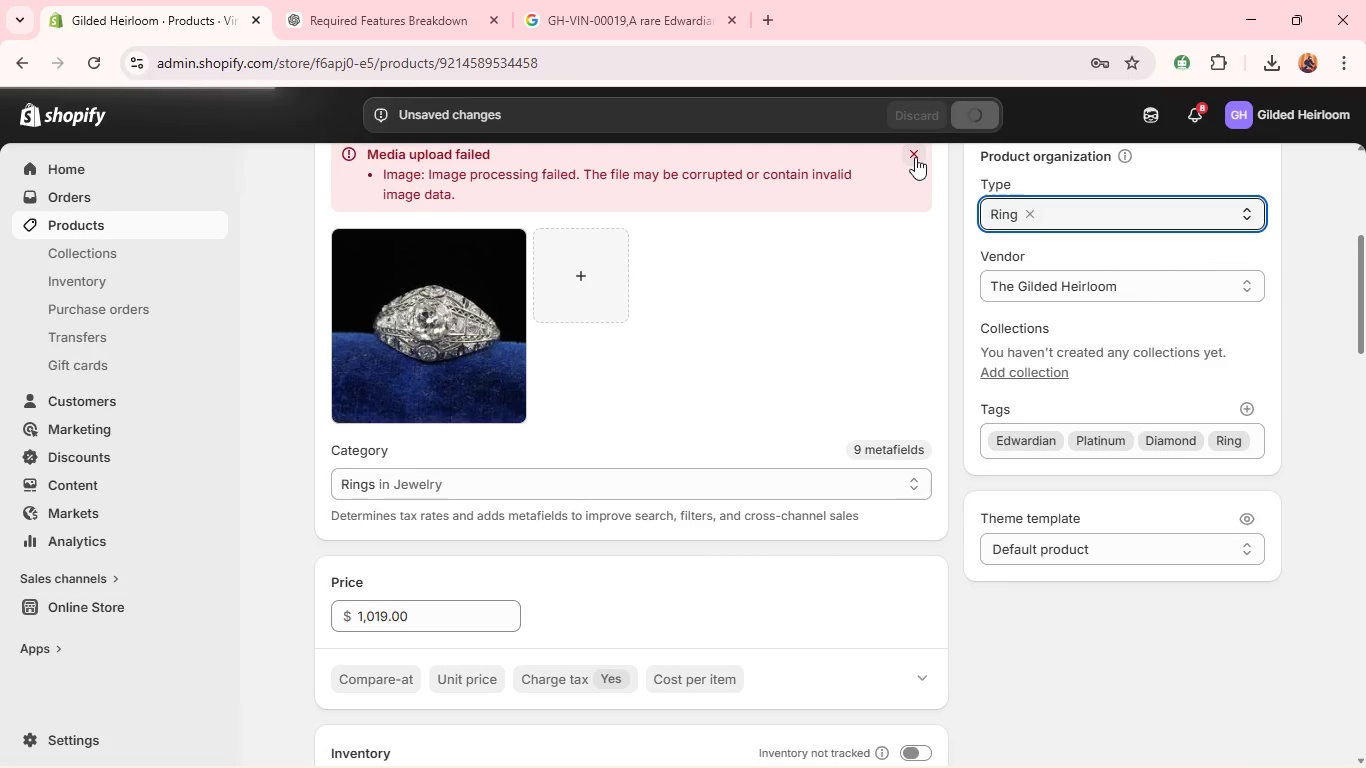 
left_click([915, 157])
 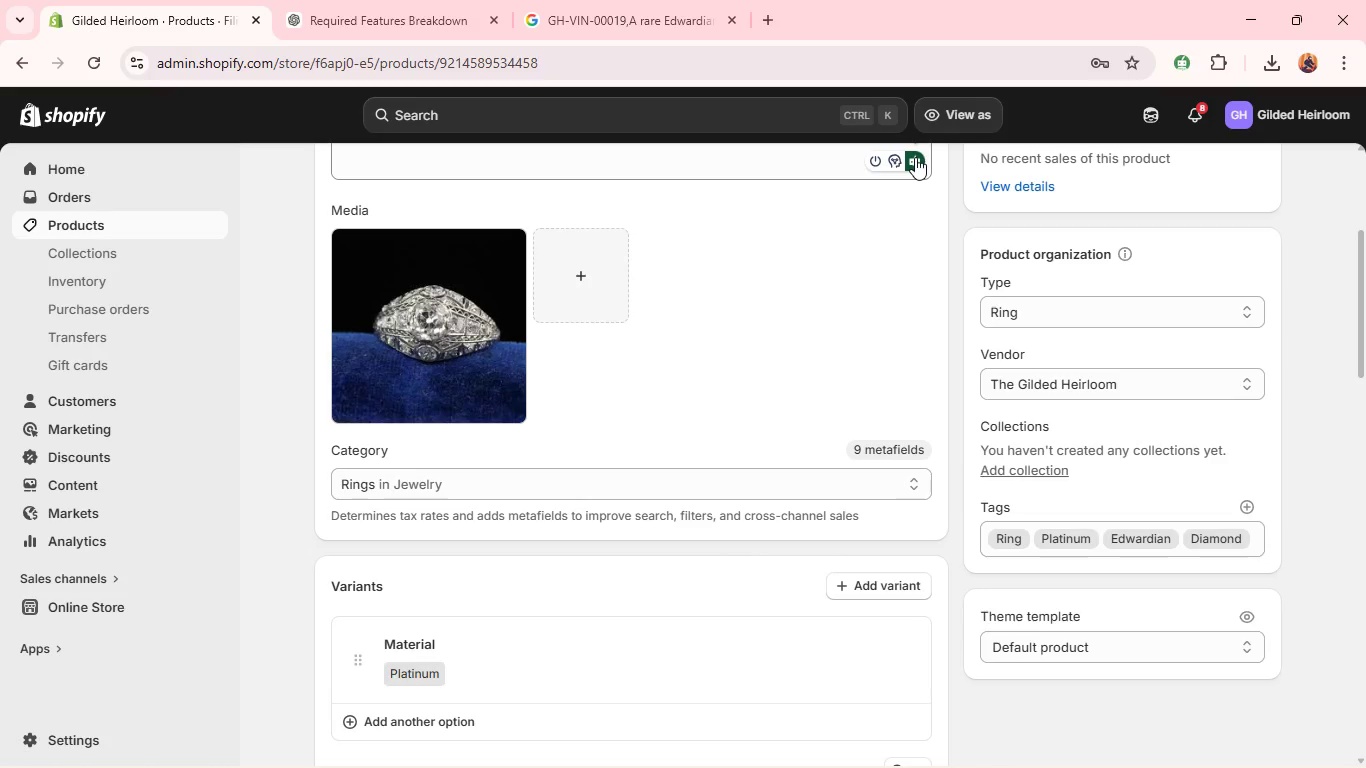 
wait(43.69)
 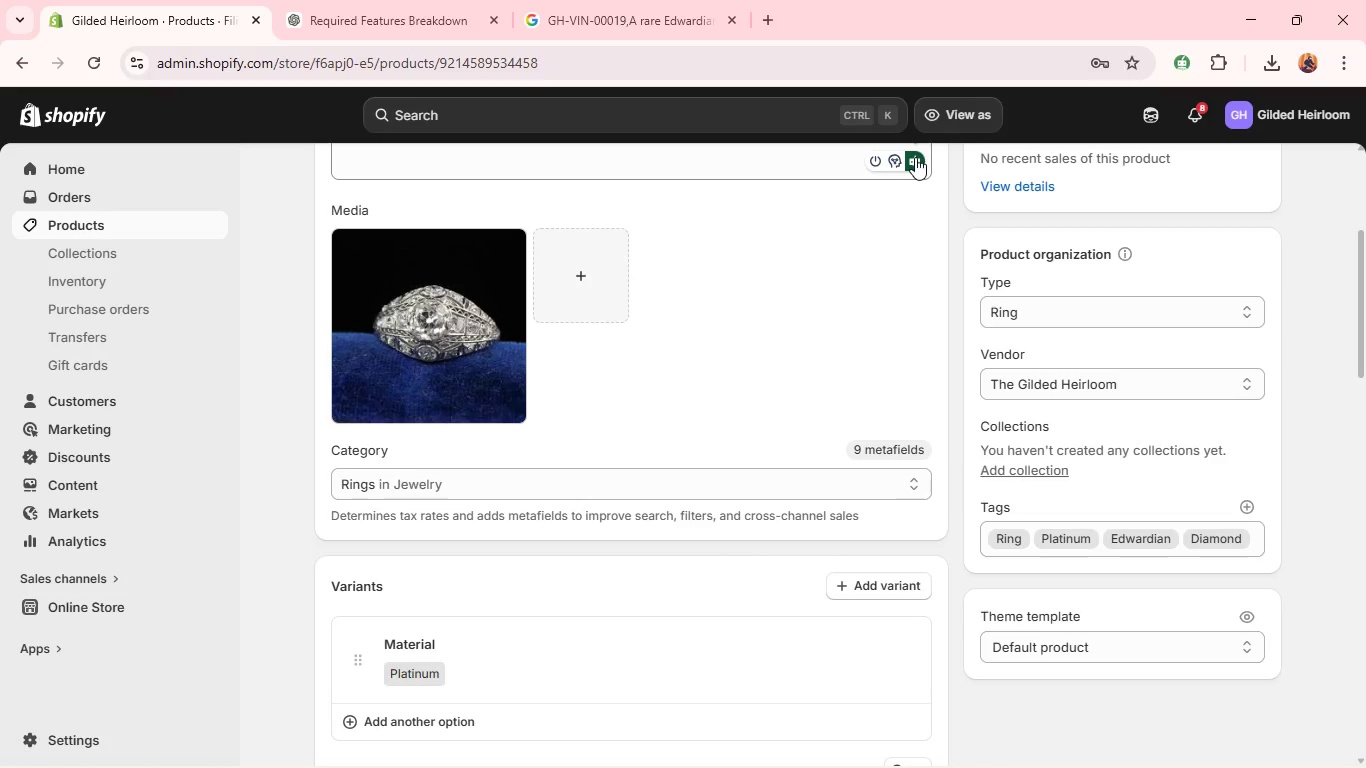 
left_click([339, 174])
 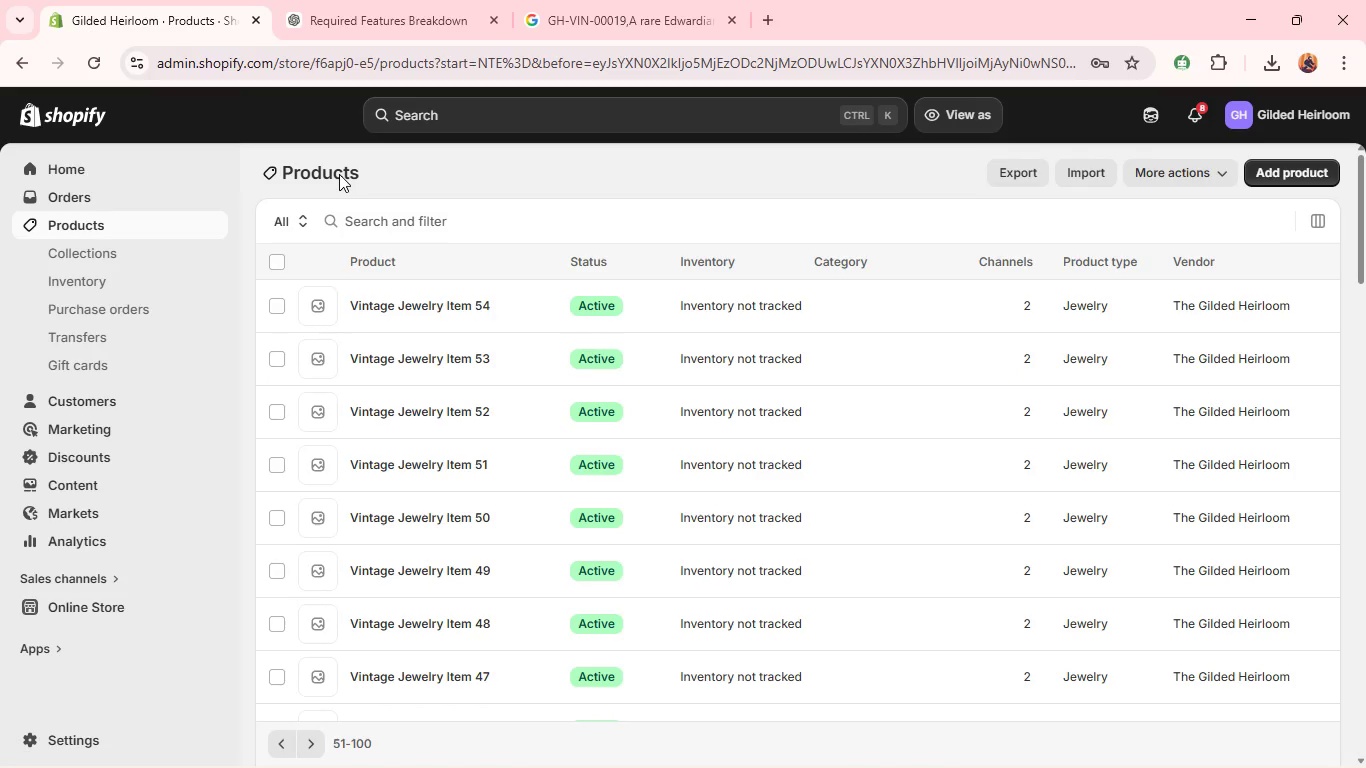 
wait(15.88)
 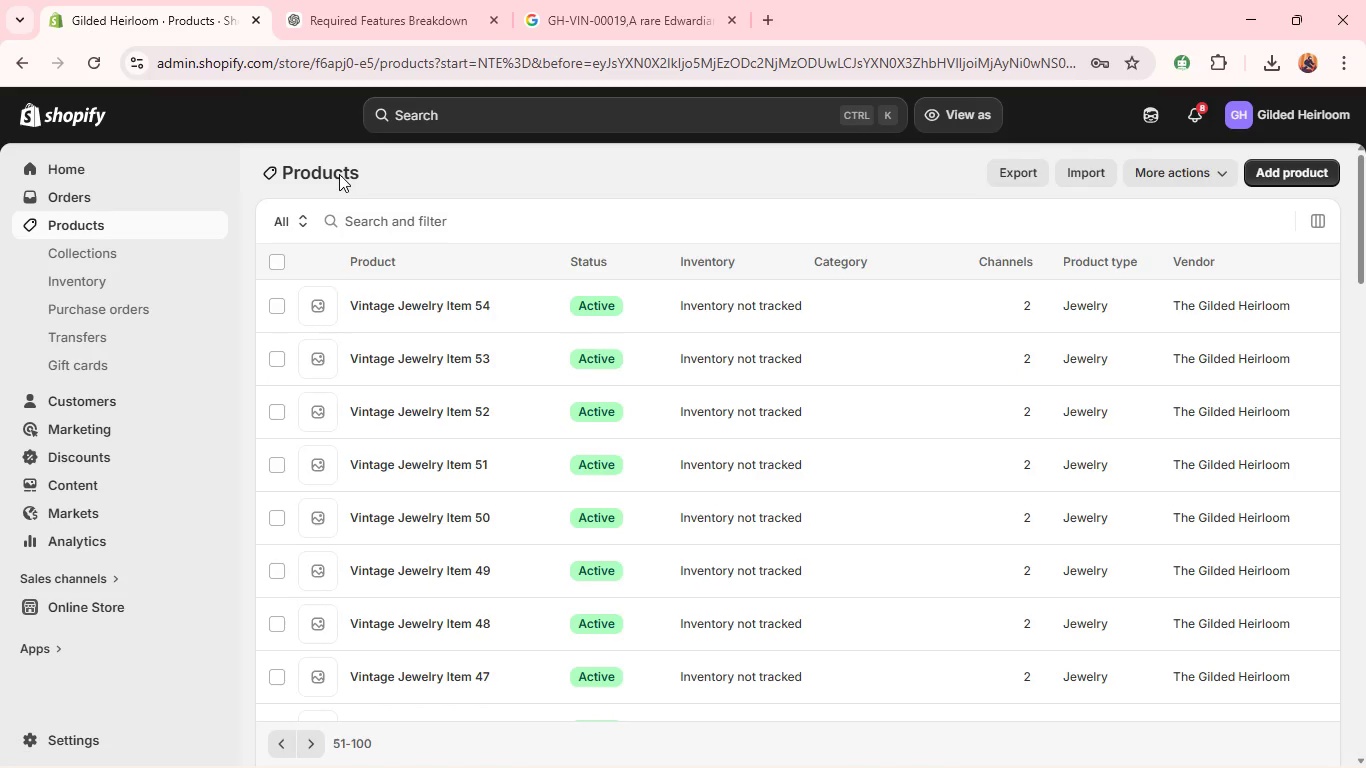 
left_click([407, 439])
 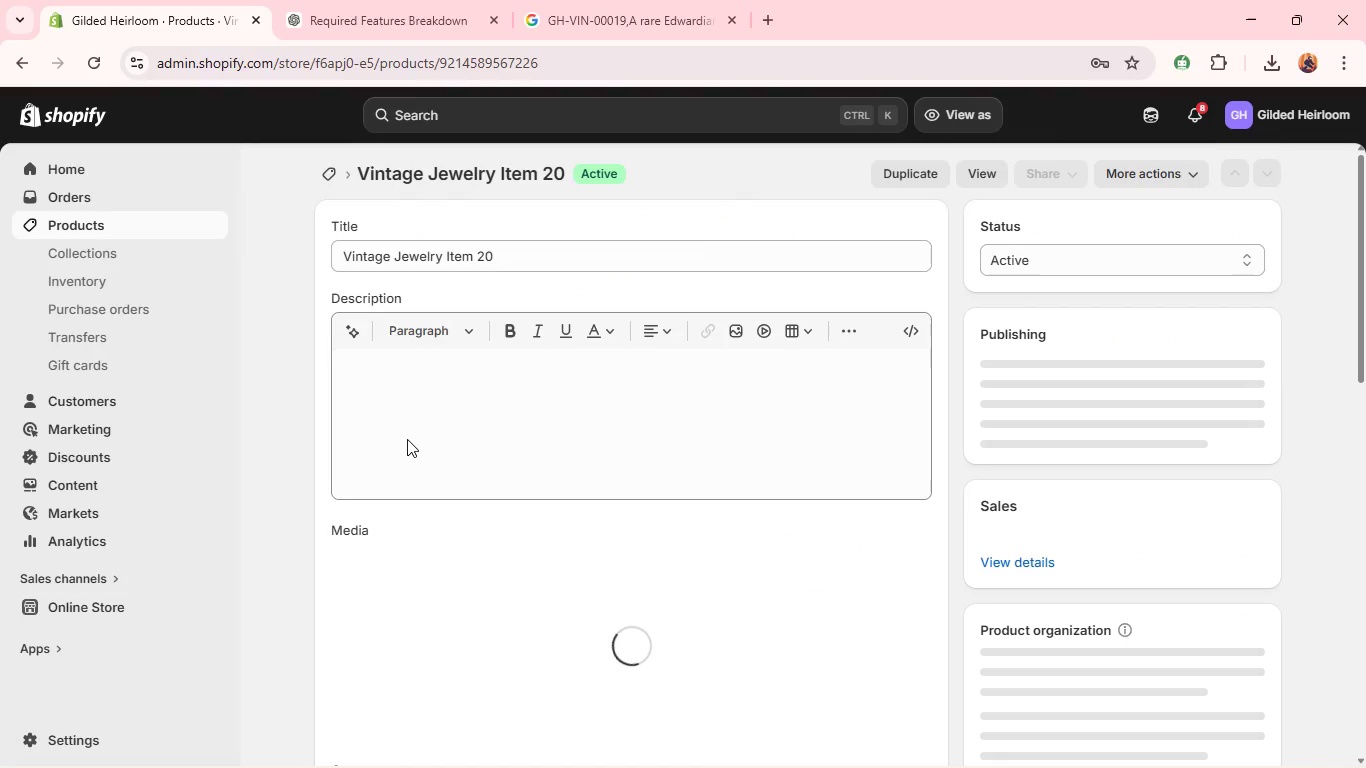 
wait(9.88)
 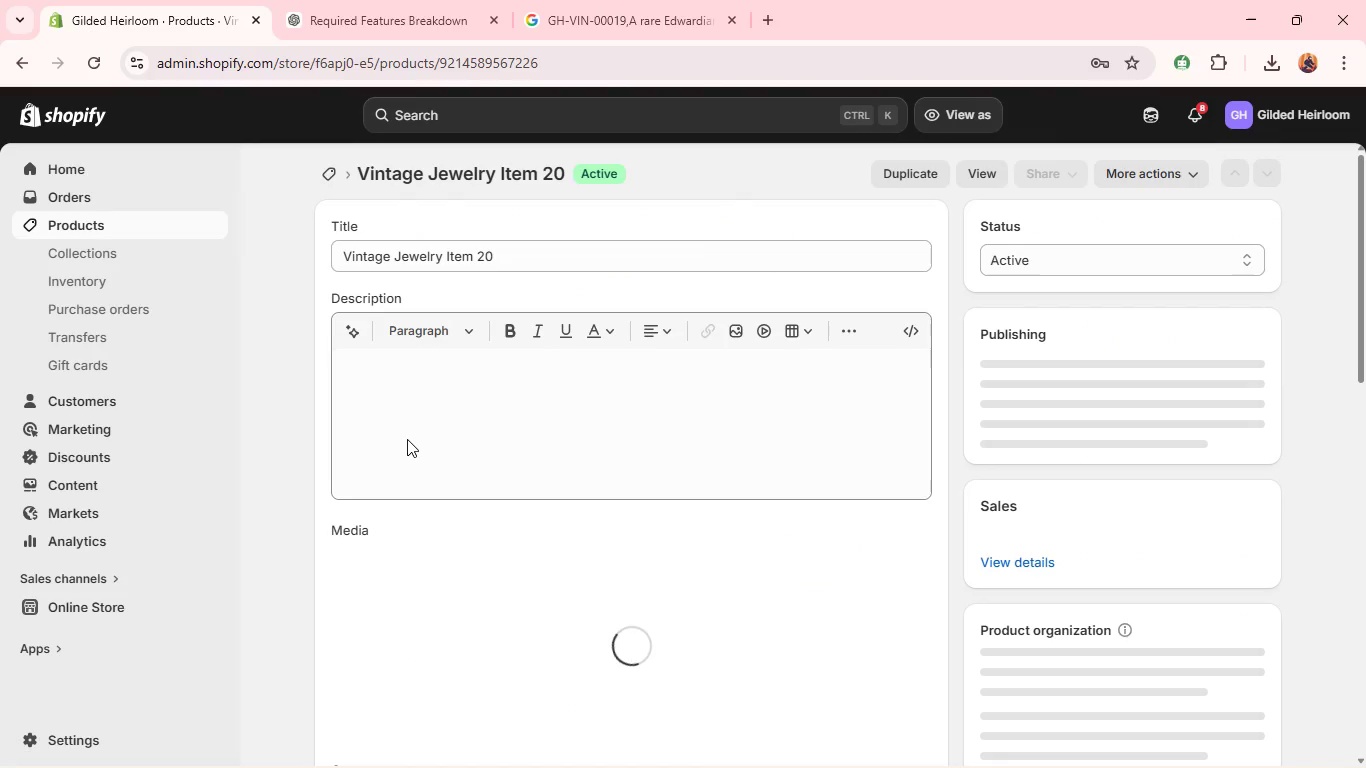 
double_click([393, 280])
 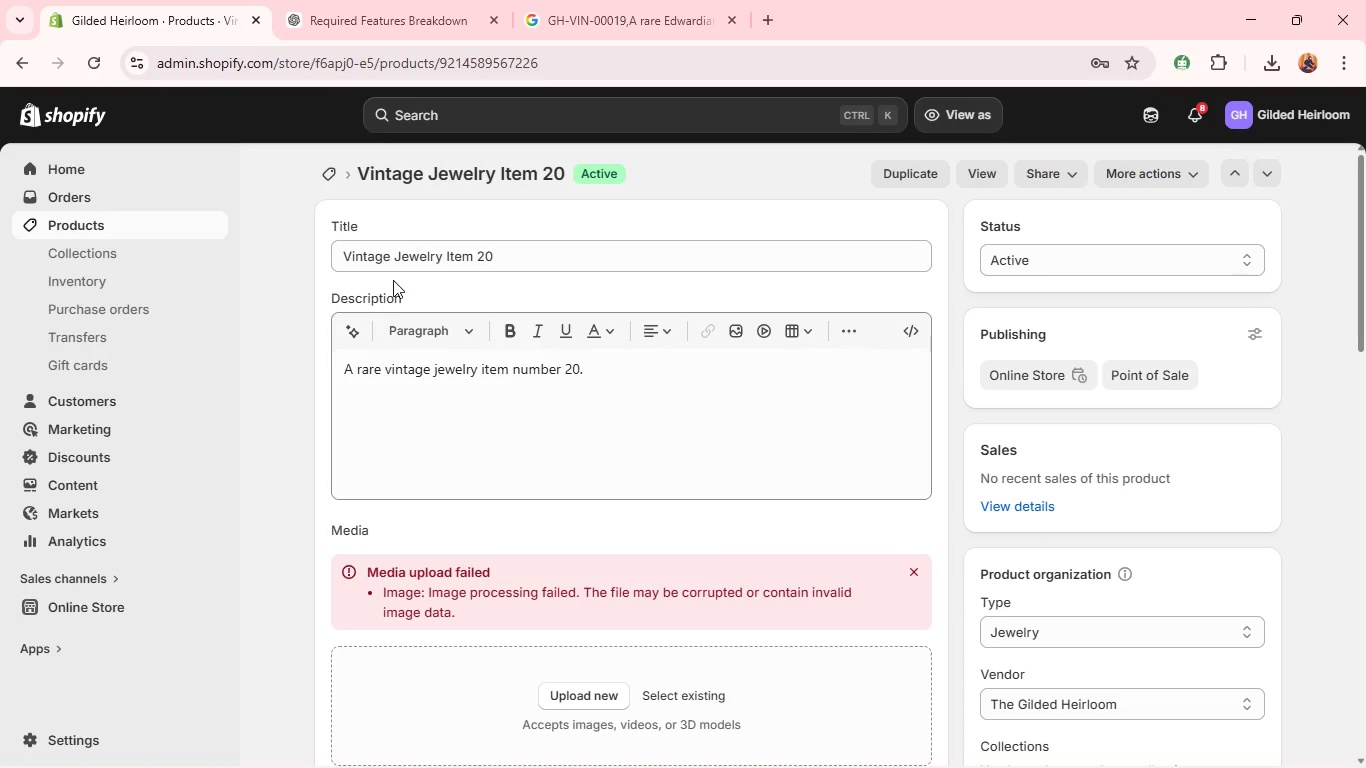 
triple_click([393, 280])
 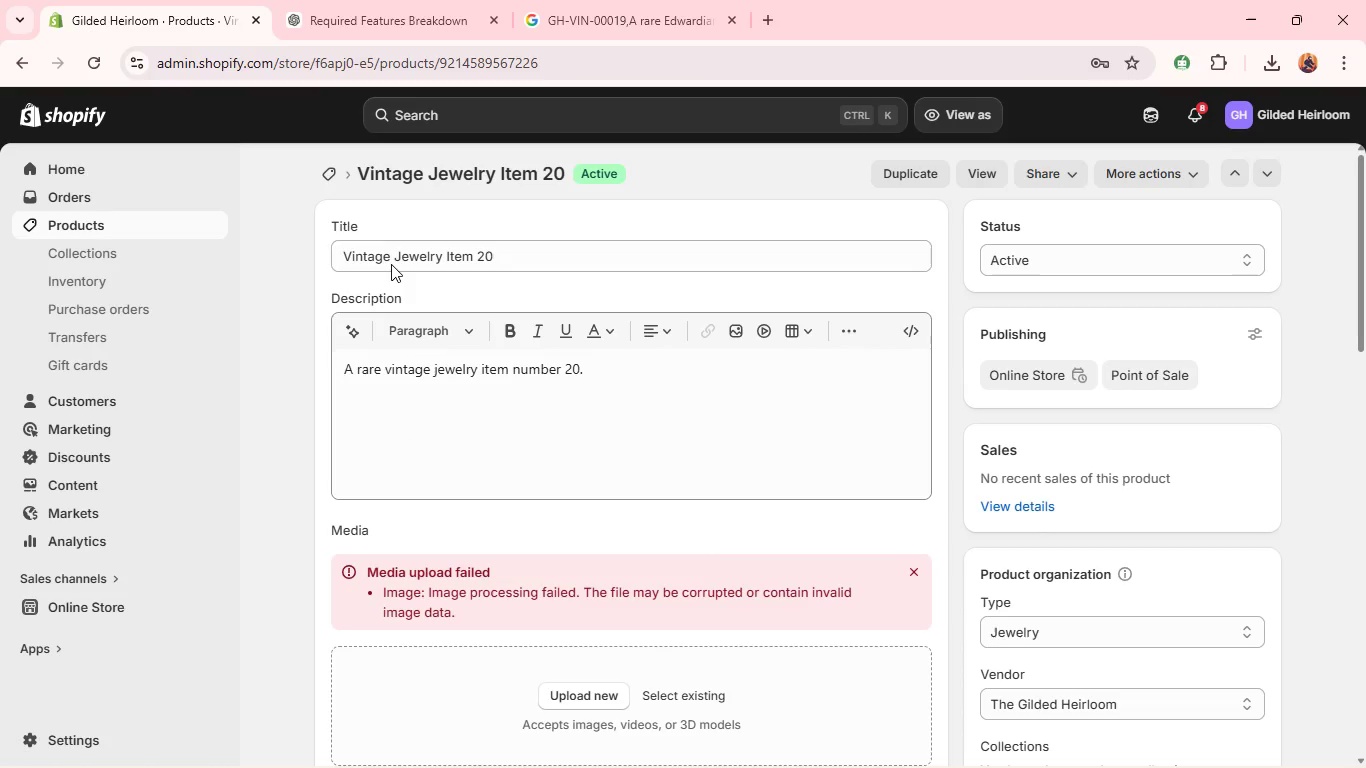 
double_click([391, 264])
 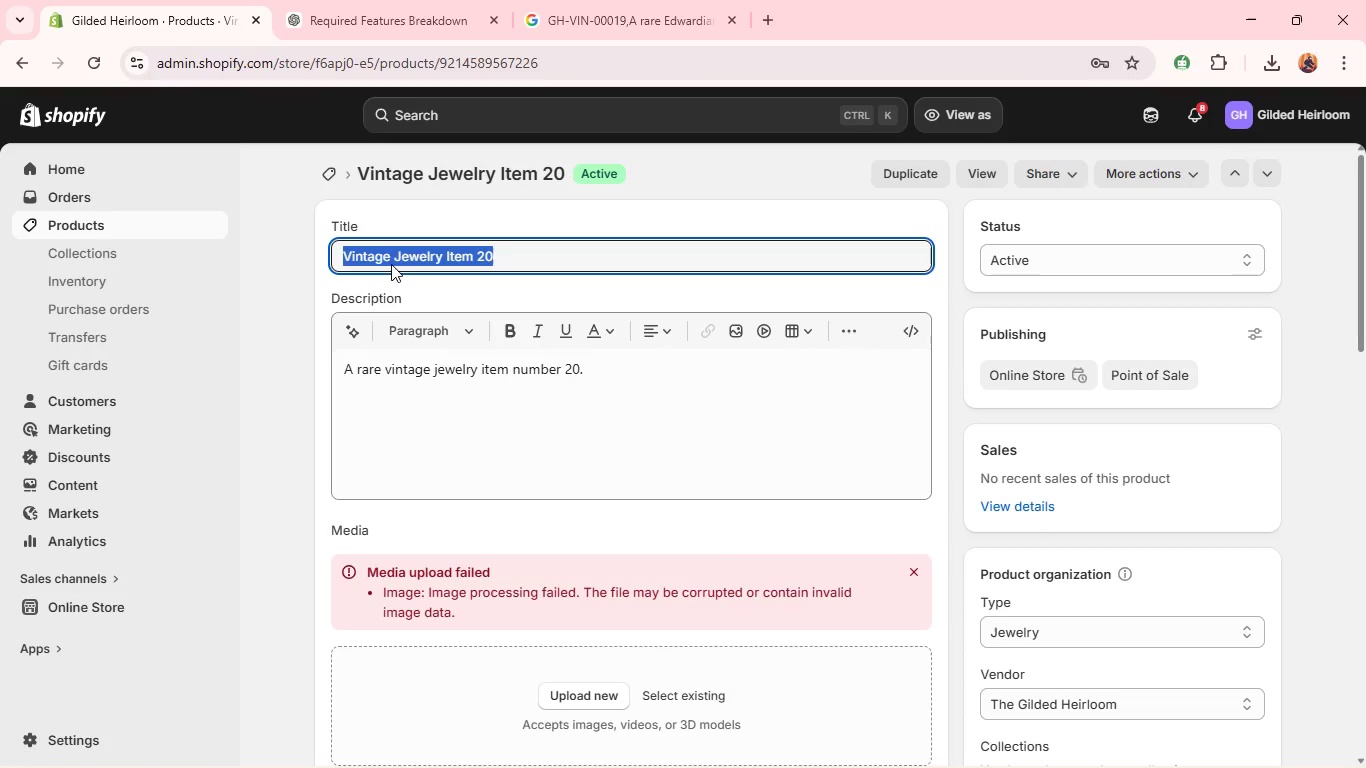 
triple_click([391, 264])
 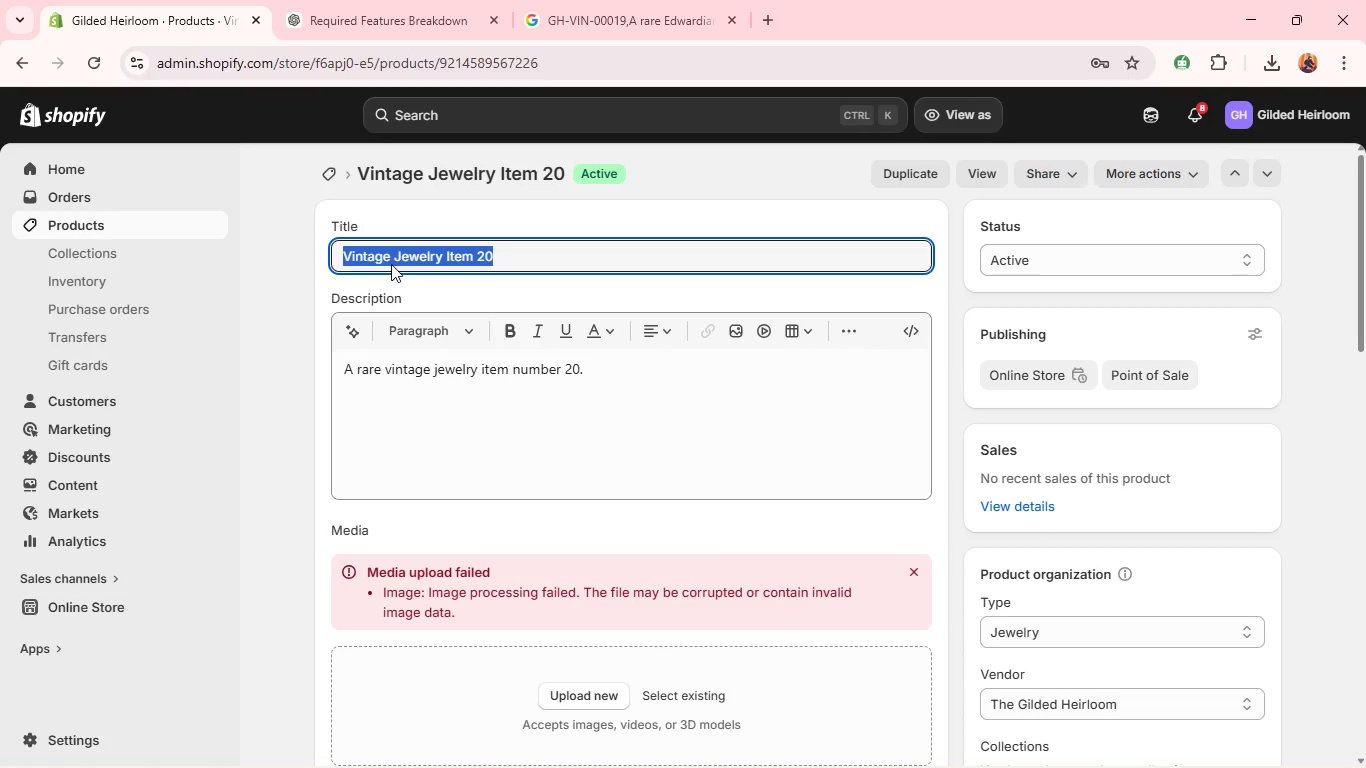 
triple_click([391, 264])
 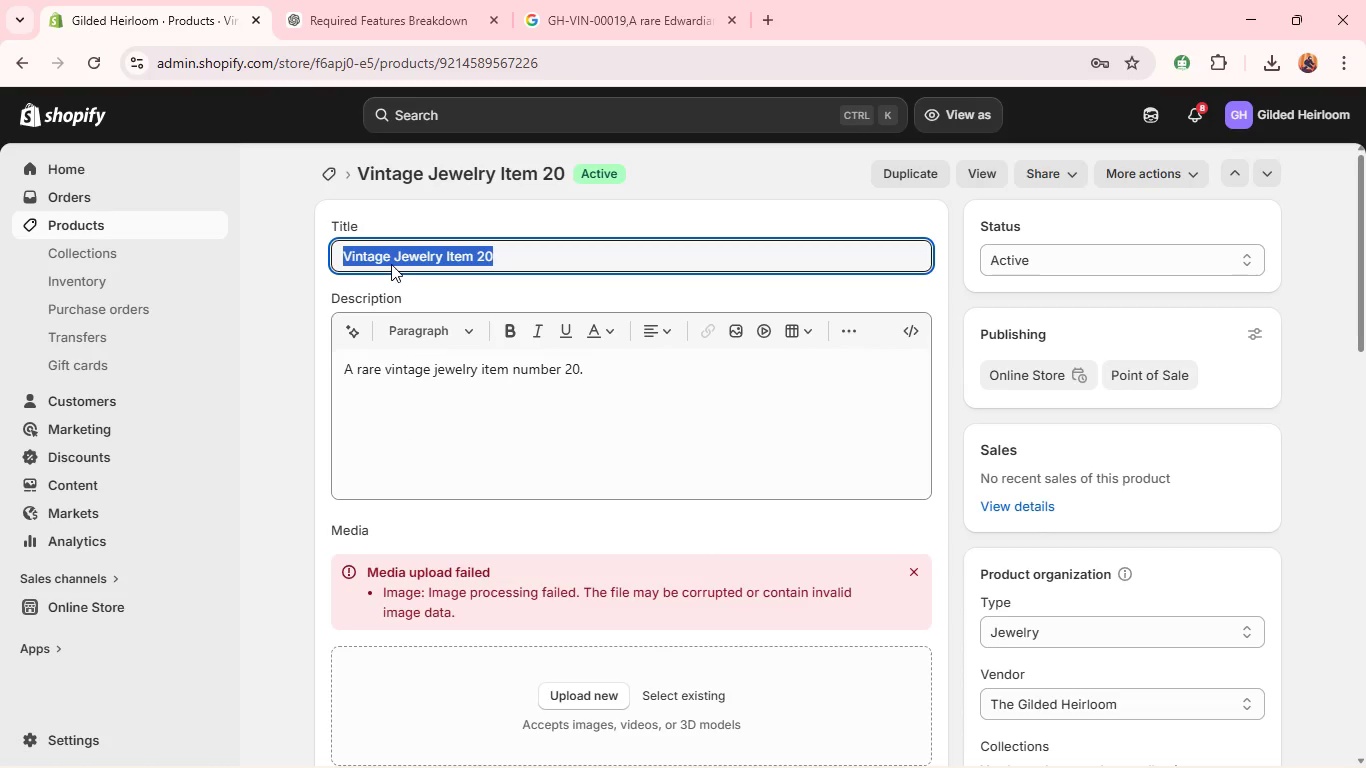 
type(Cluster B)
 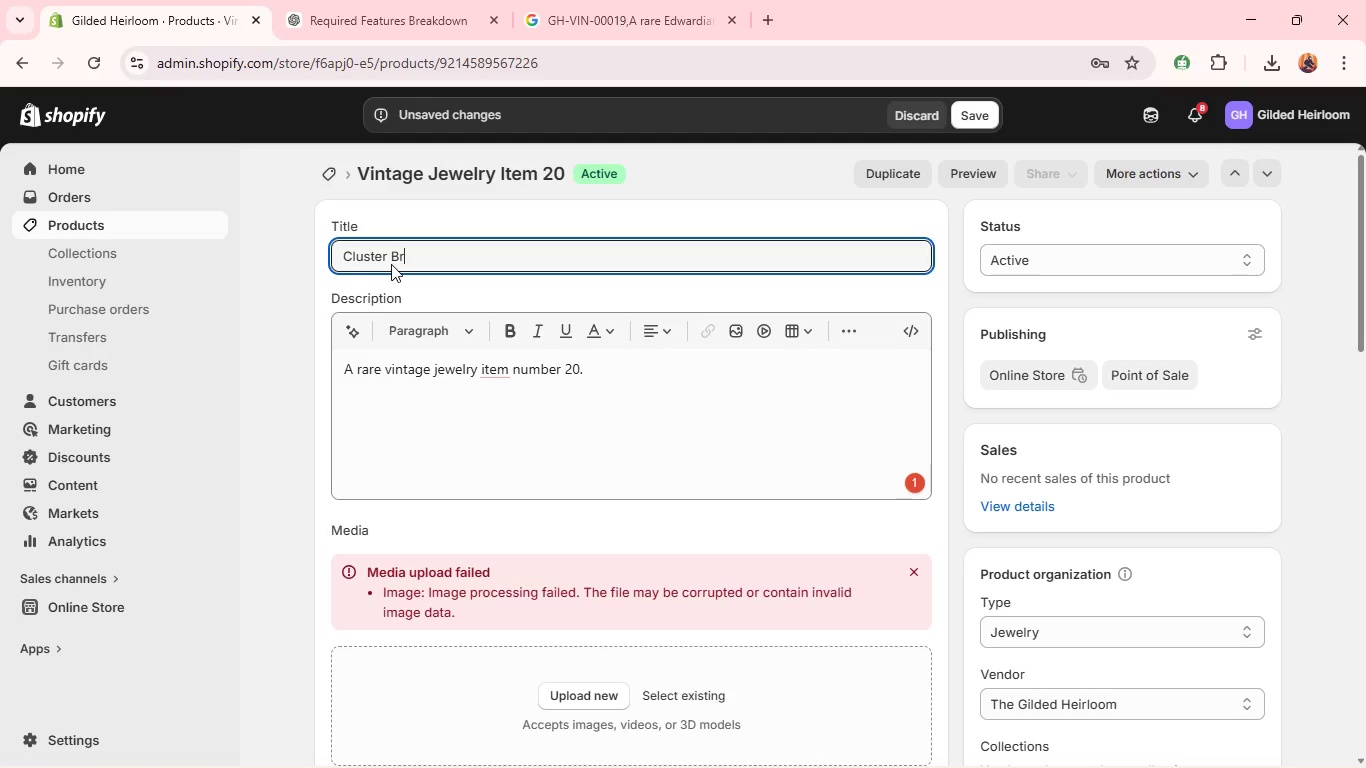 
 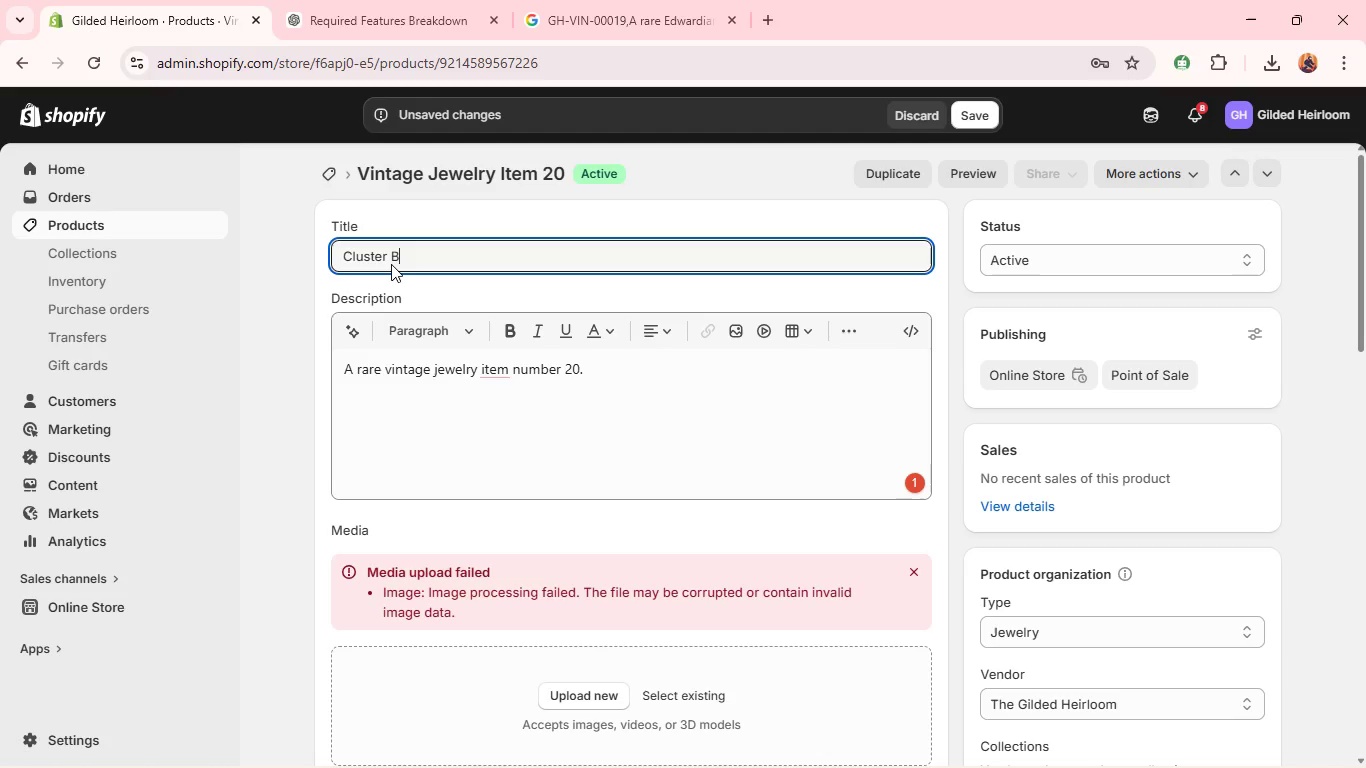 
type(rooch )
 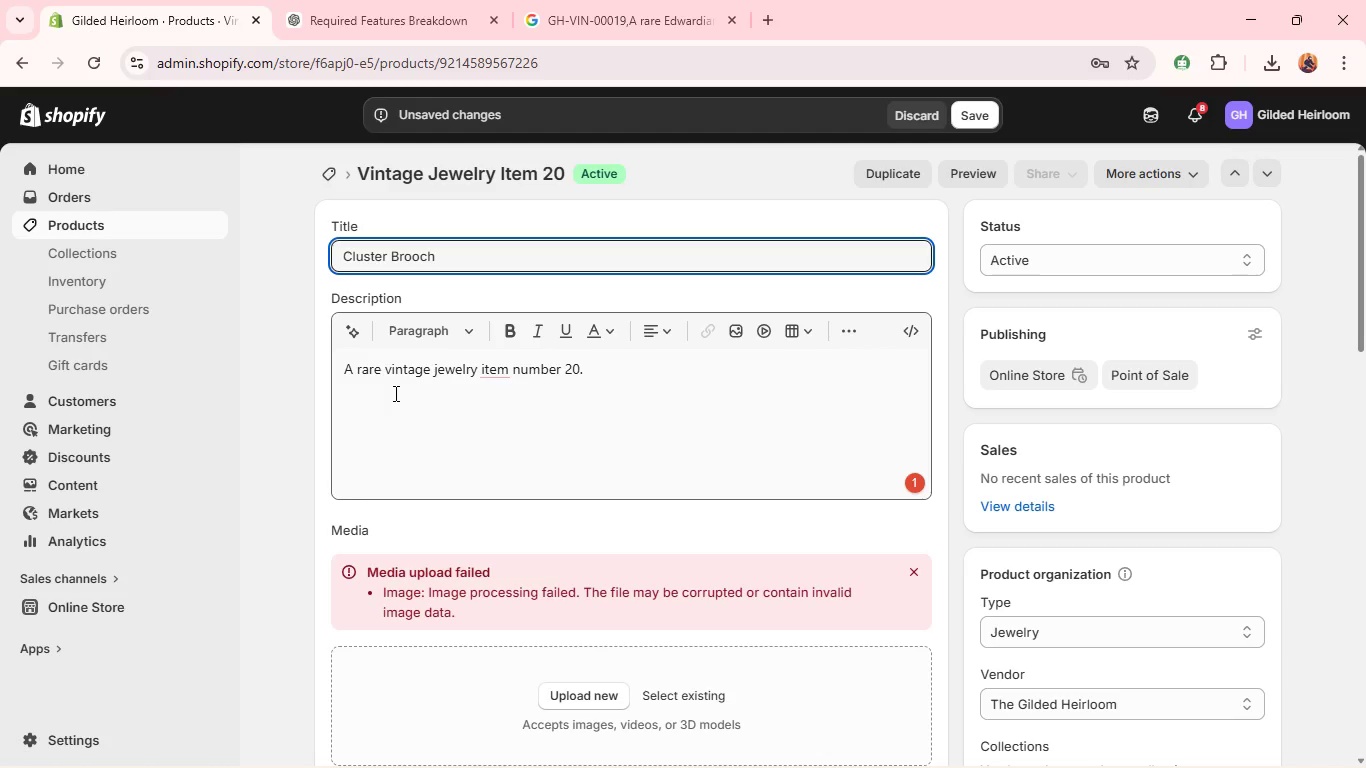 
double_click([394, 393])
 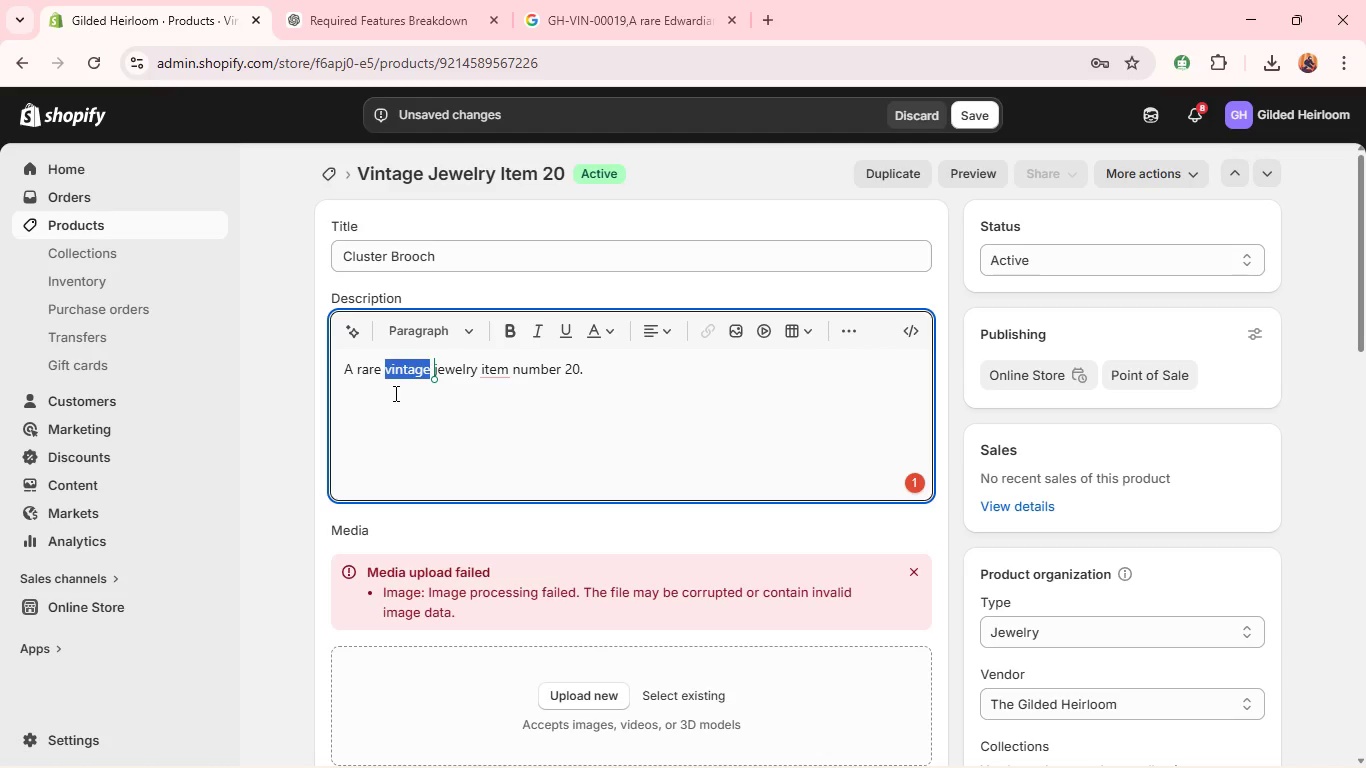 
triple_click([394, 393])
 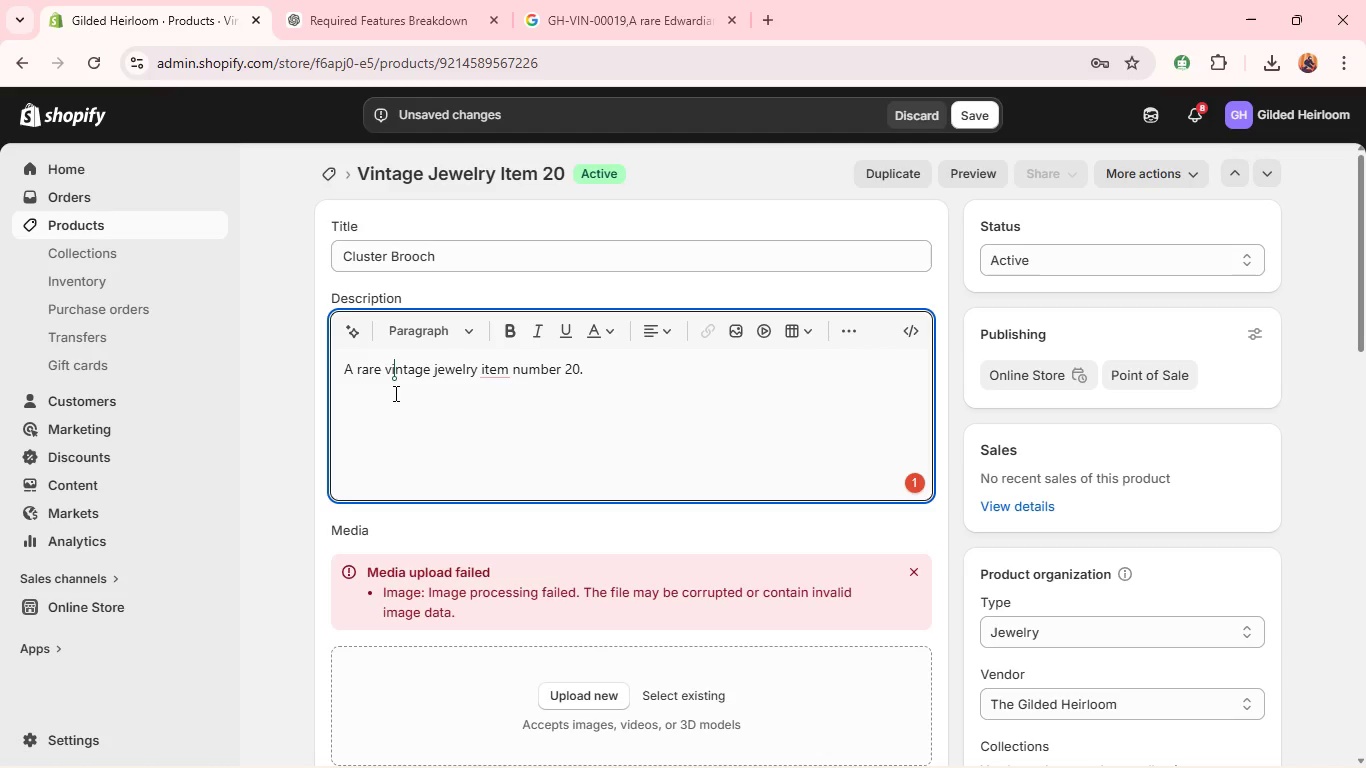 
key(Control+A)
 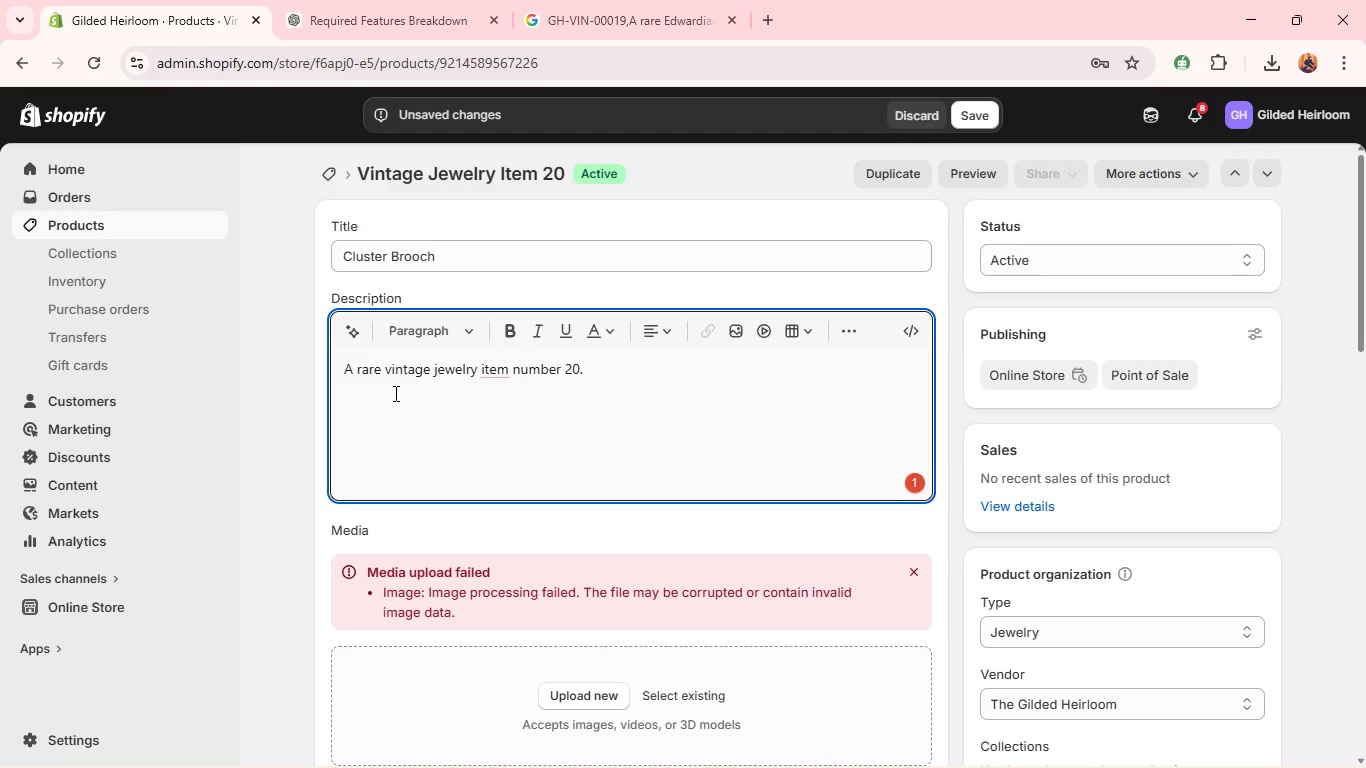 
key(Backspace)
type(a)
key(Backspace)
type(A charming Retro floral cluster brooch featuring warm cir)
key(Backspace)
type(trine stones set in 14k yellow gold. The playful yet elegant design reflects the bold style of the 1940s.)
 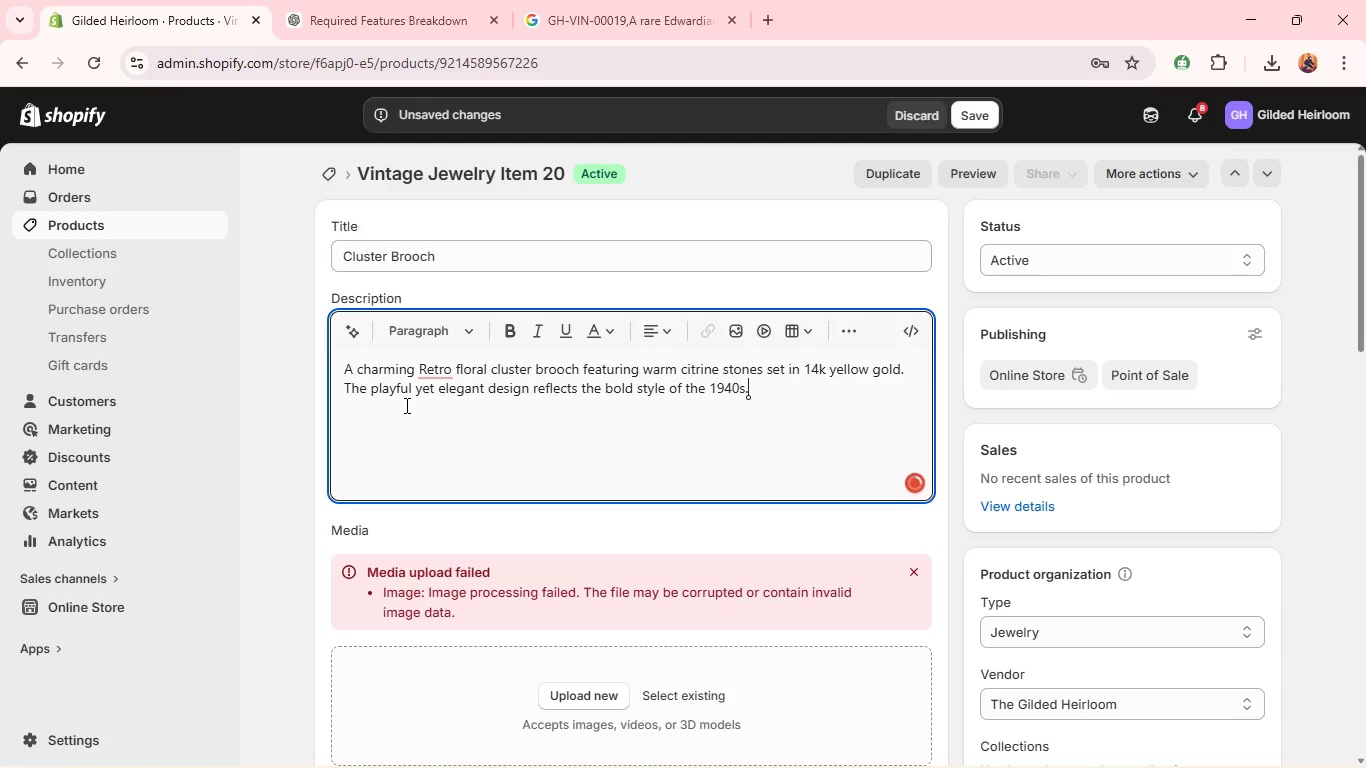 
hold_key(key=ControlLeft, duration=0.62)
 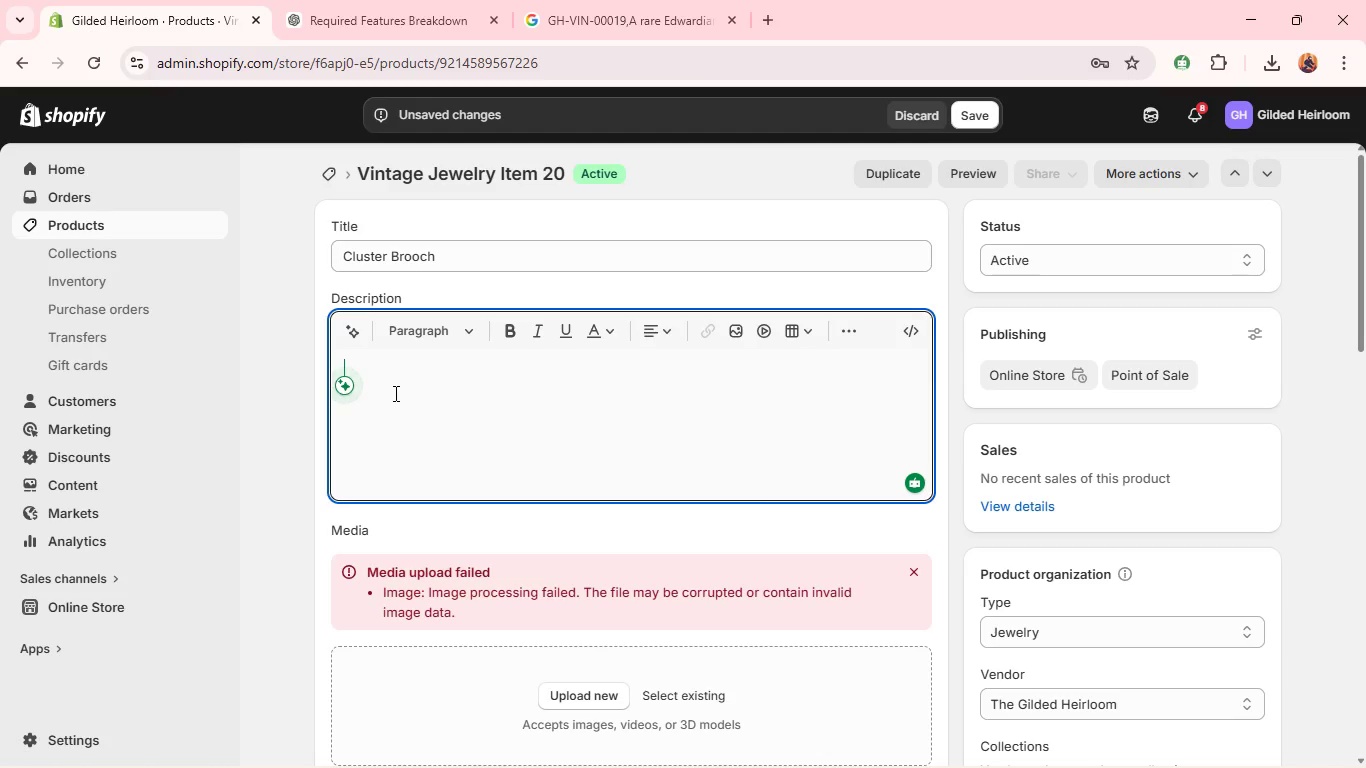 
key(Enter)
 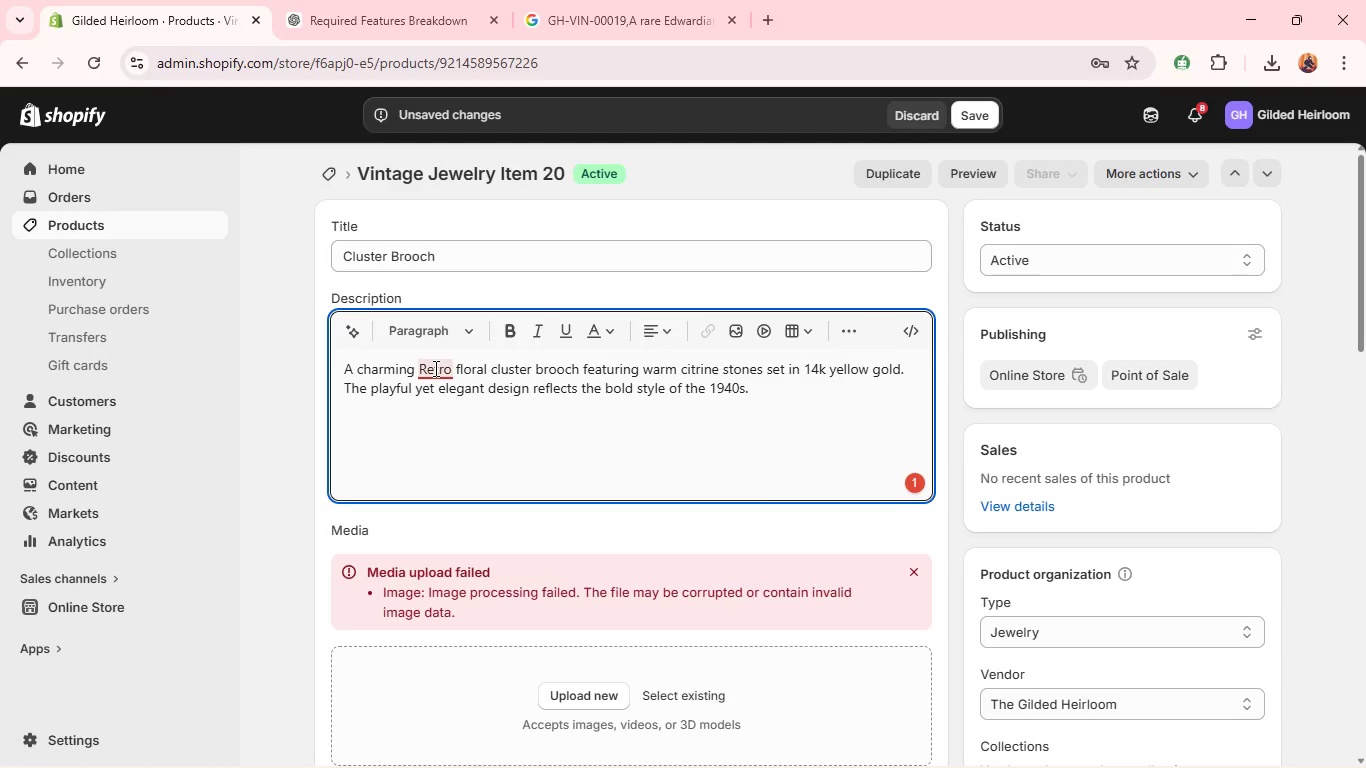 
wait(5.41)
 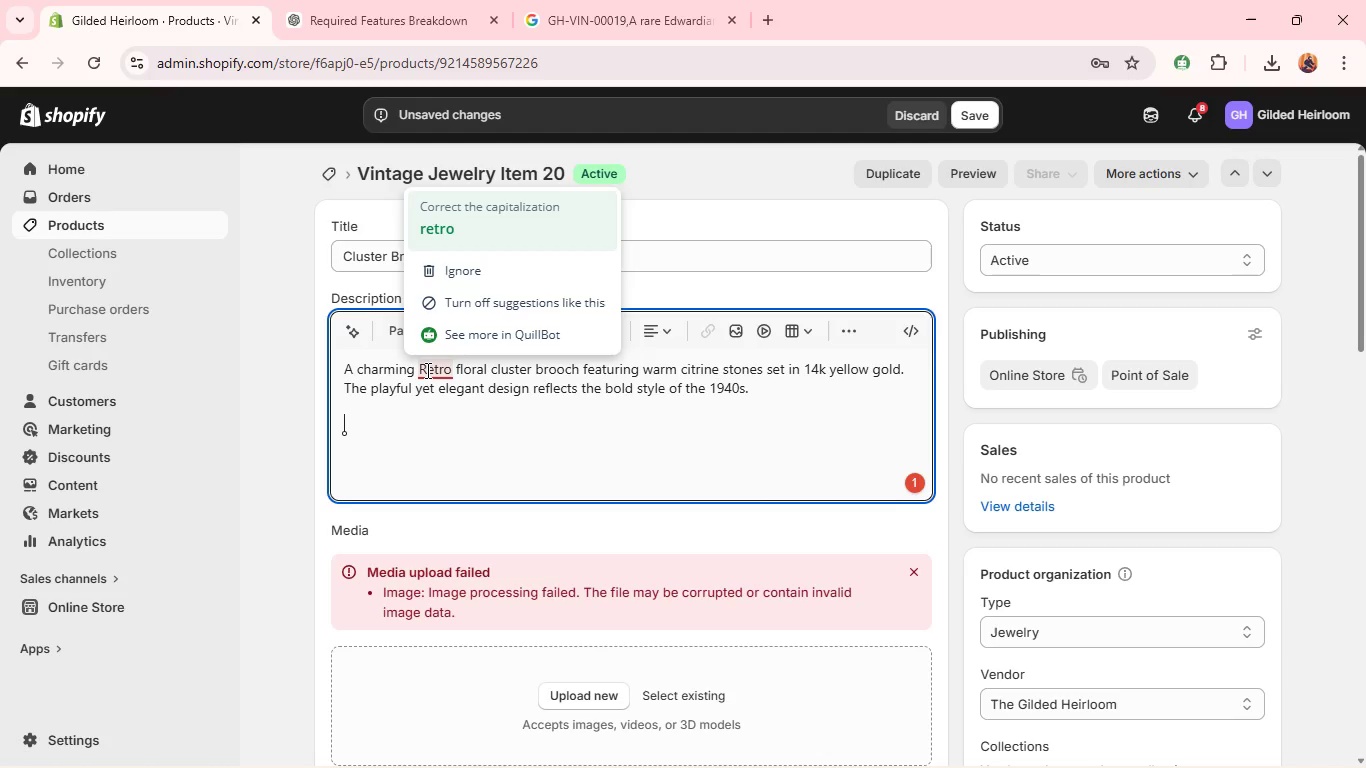 
left_click([447, 228])
 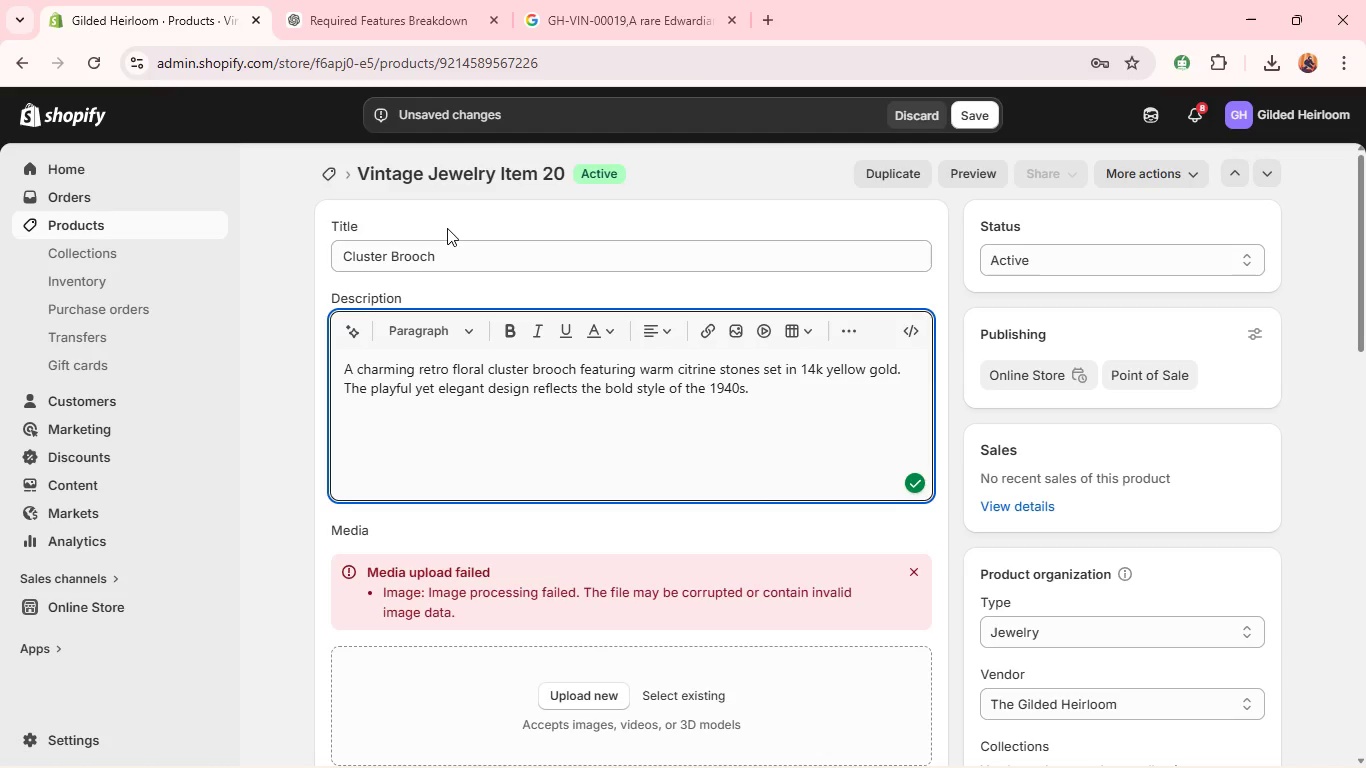 
wait(6.27)
 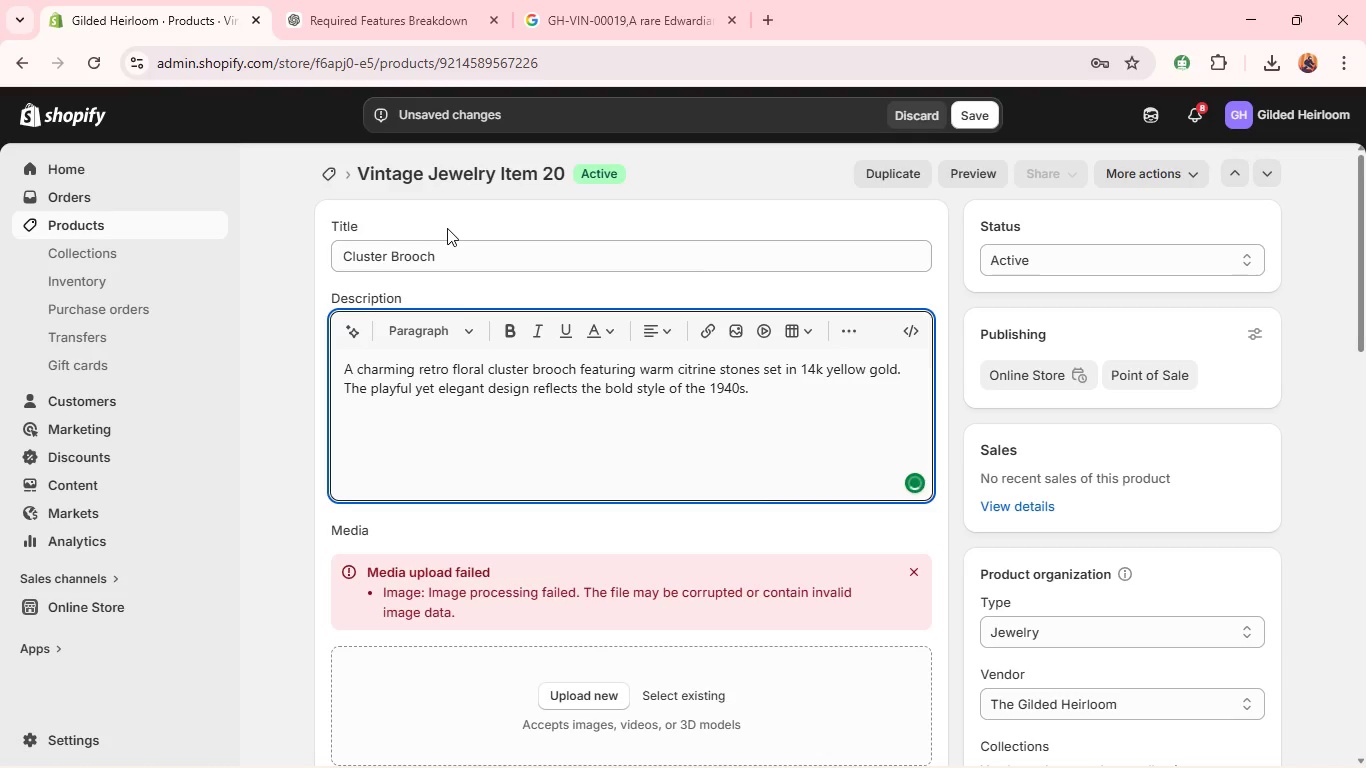 
left_click([445, 427])
 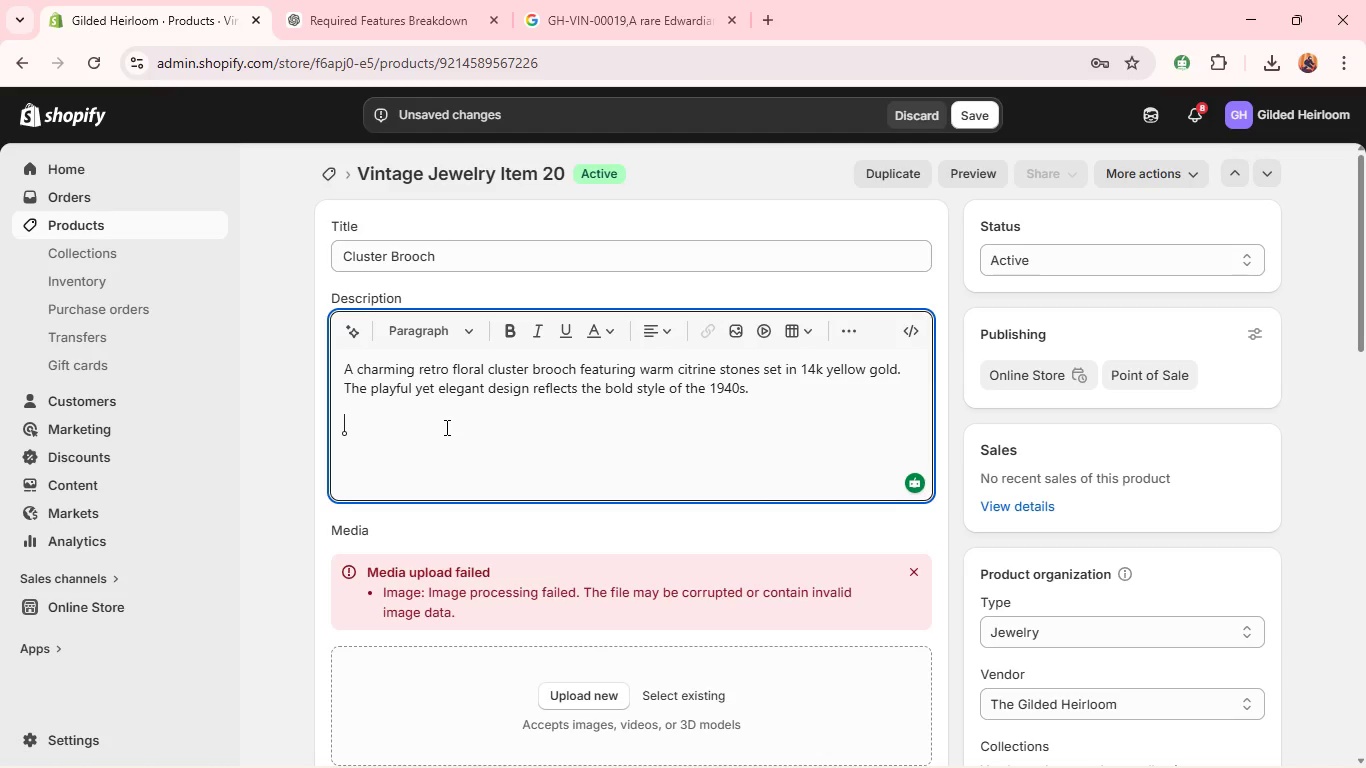 
type(A beautiful decorative piece with b)
key(Backspace)
type(vintage character.)
 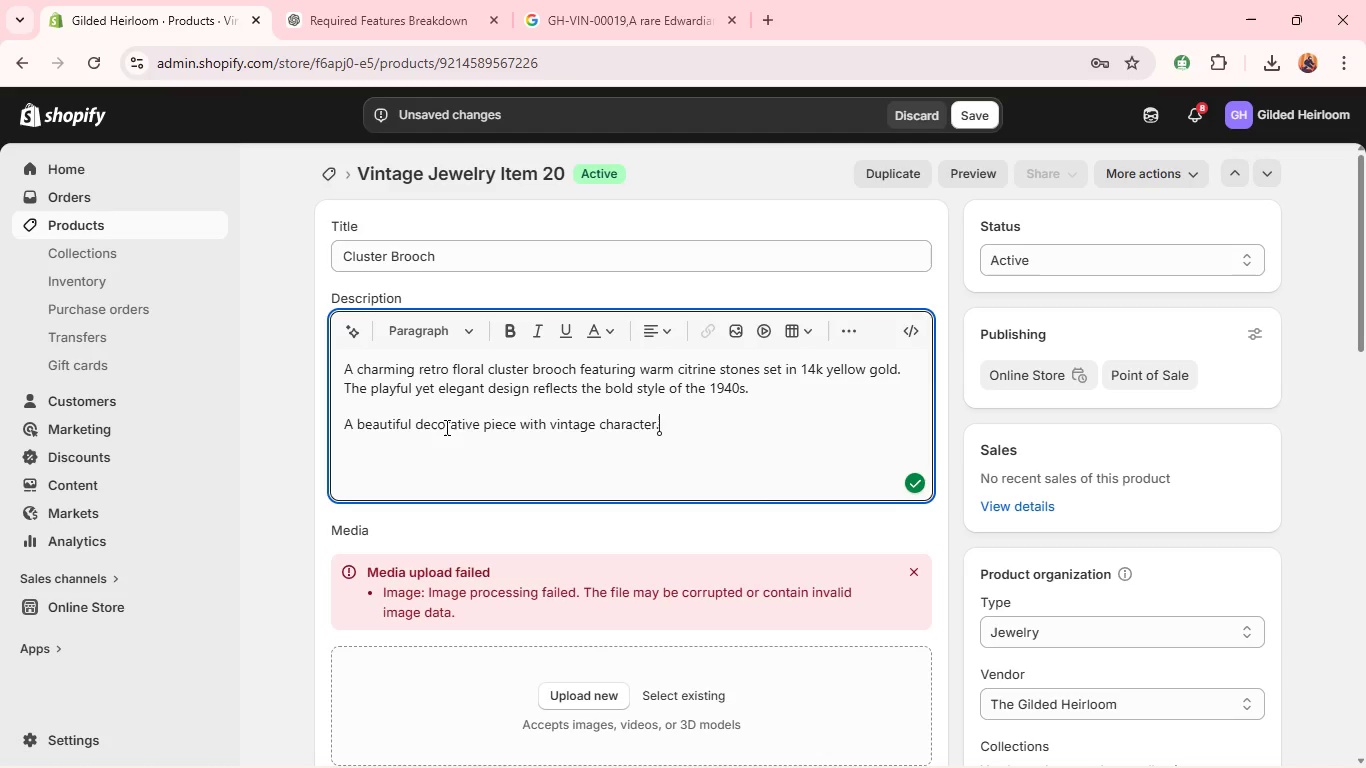 
key(Shift+Enter)
 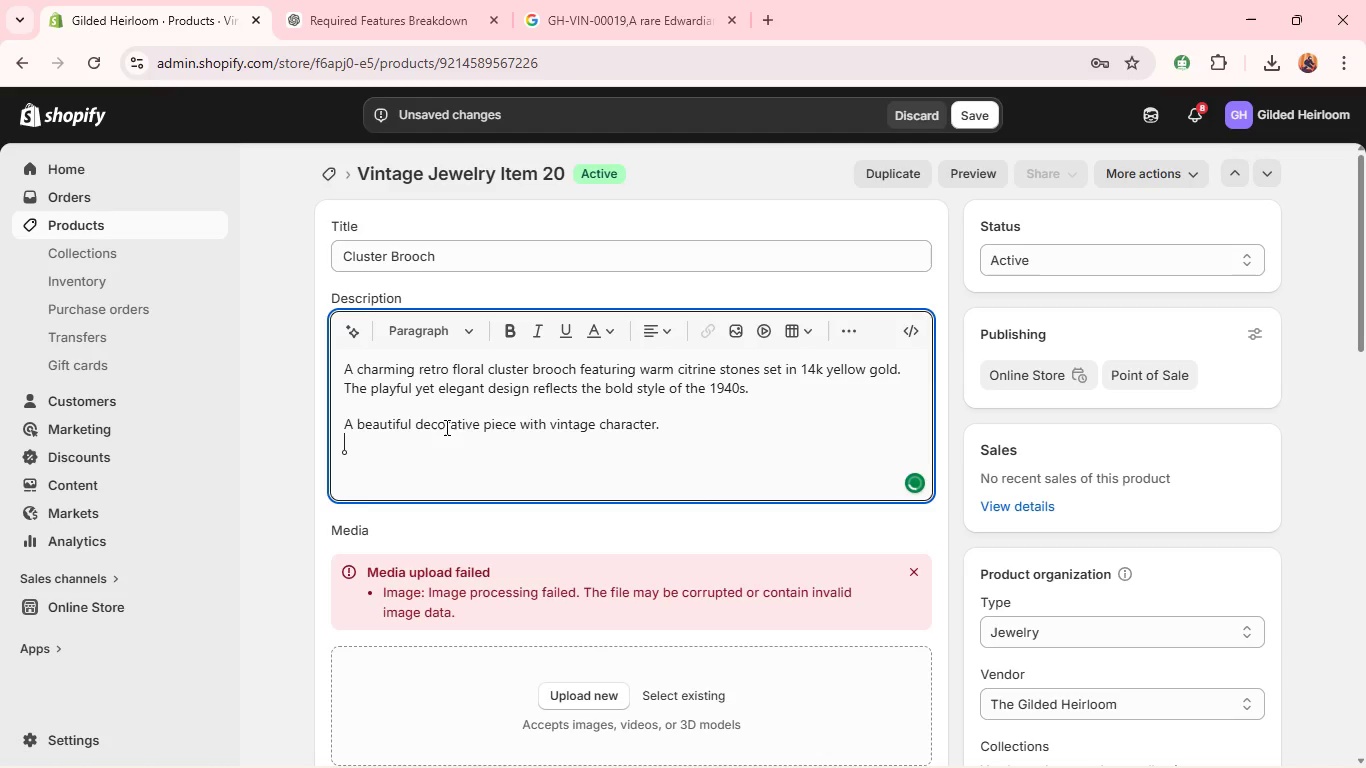 
key(Backspace)
 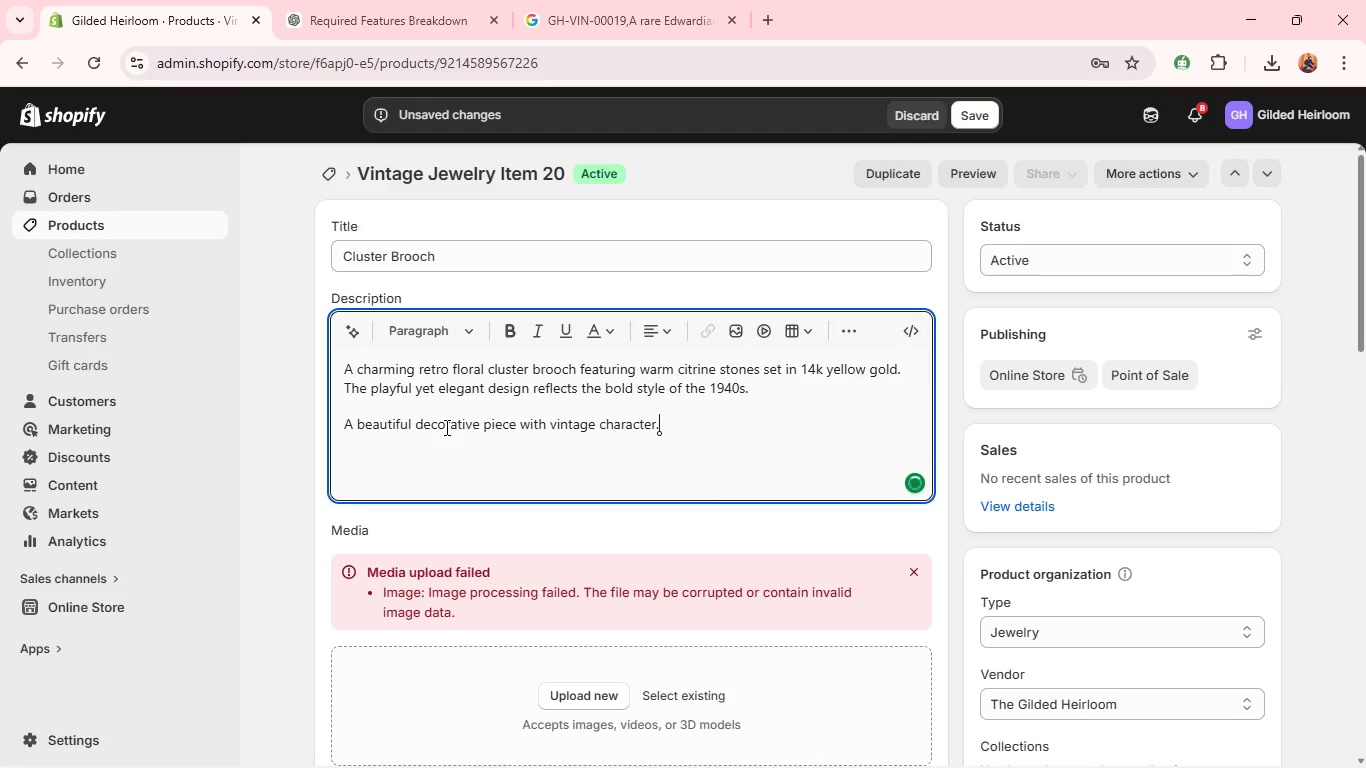 
key(Enter)
 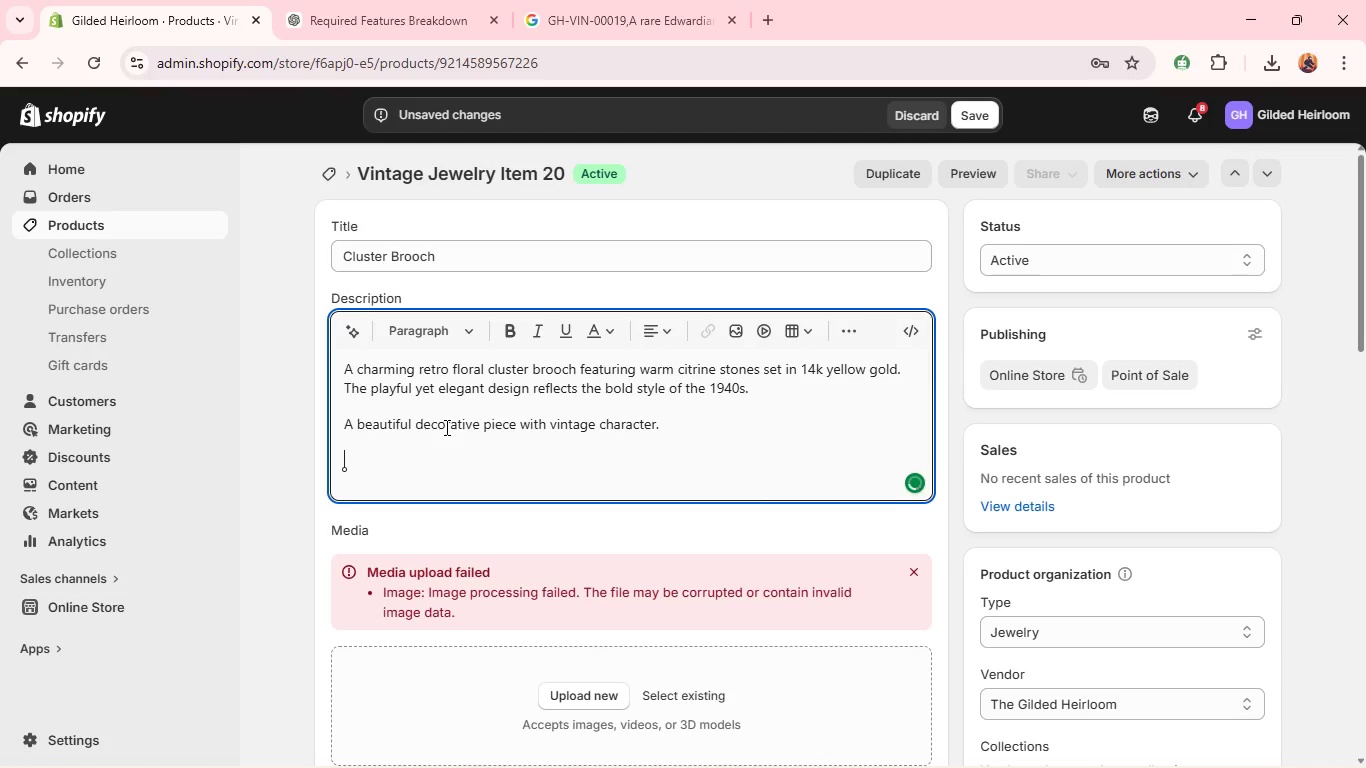 
type(Era: Retro)
 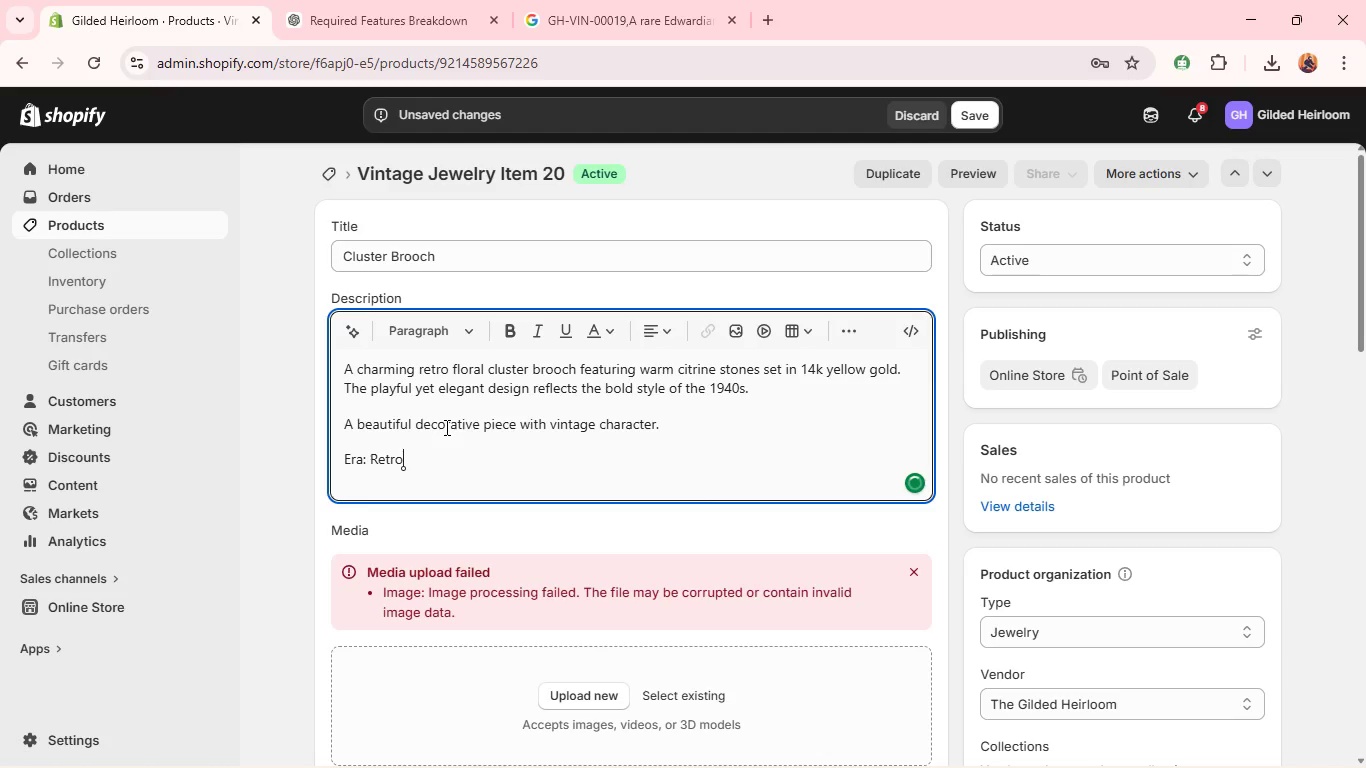 
key(Shift+Enter)
 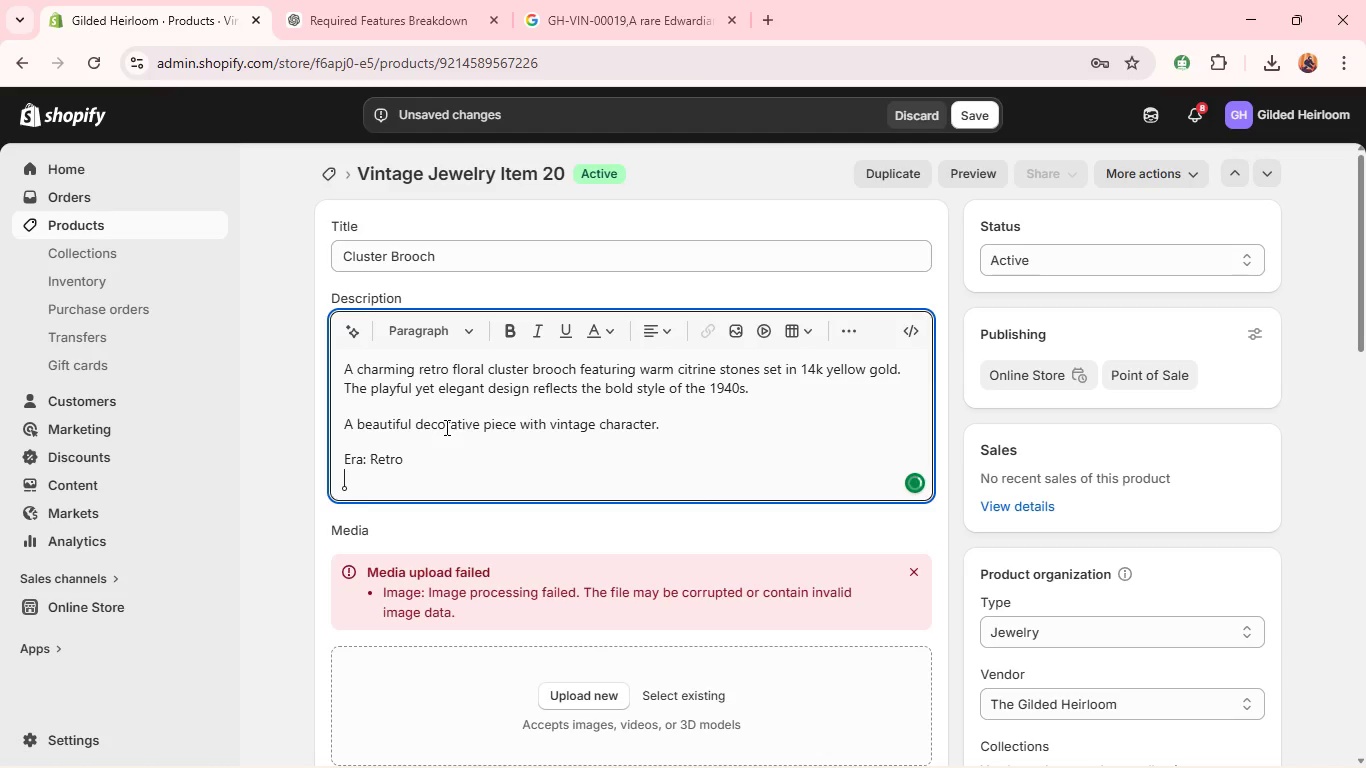 
type(Matal: 14k Yellow Gold)
 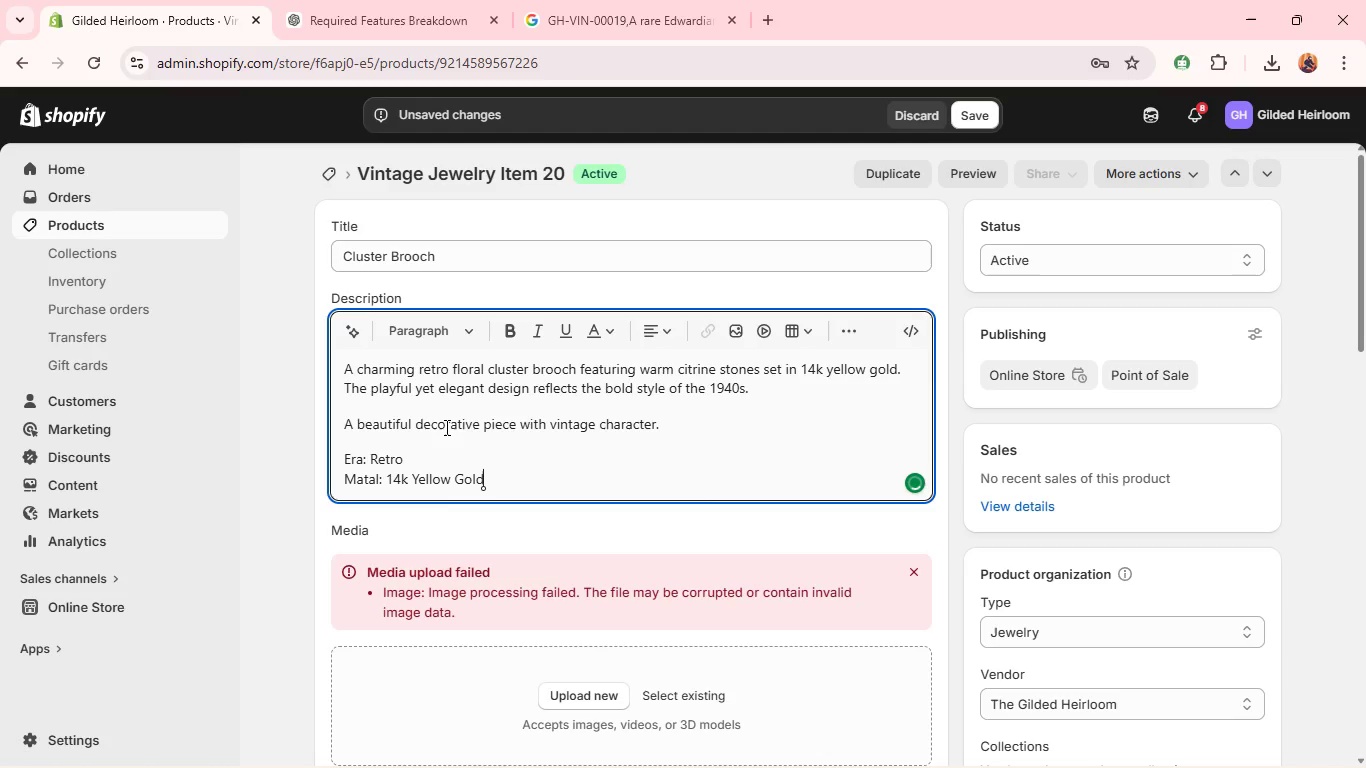 
 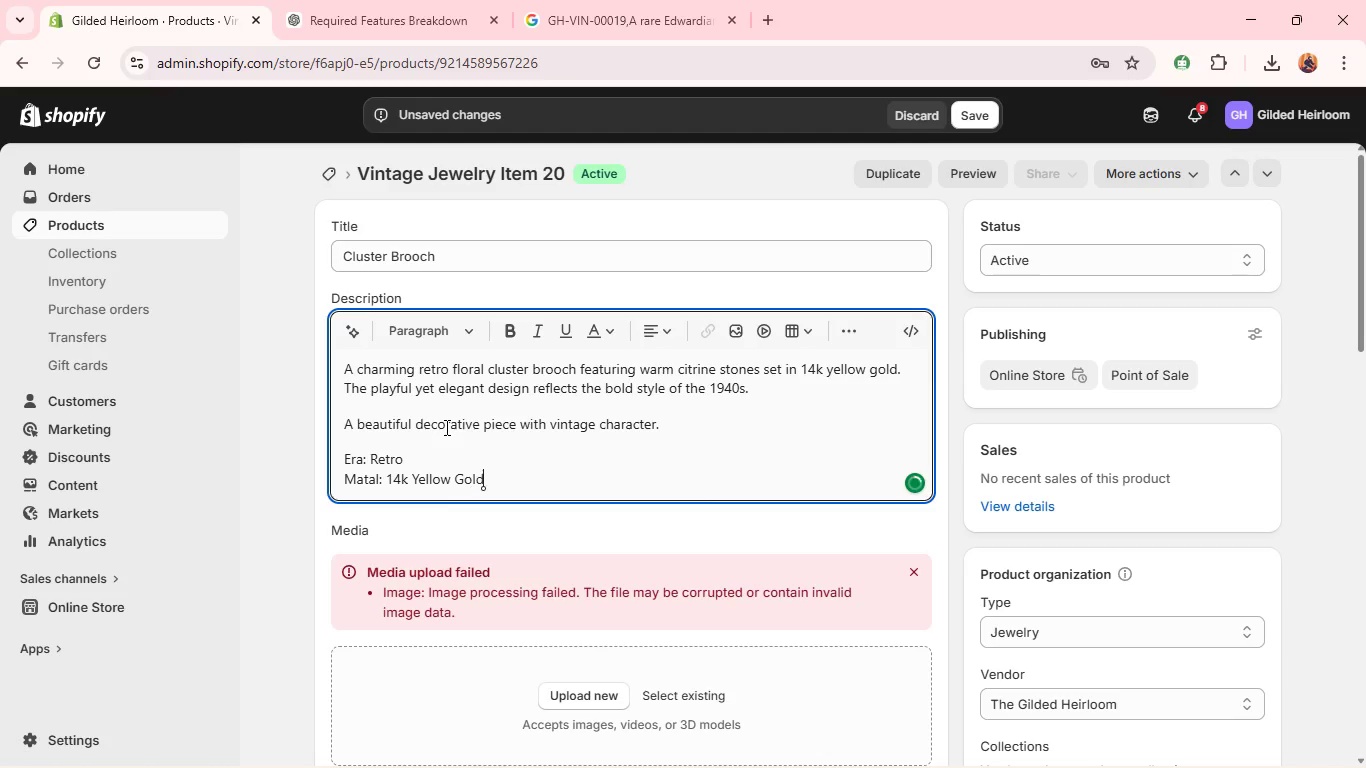 
hold_key(key=ShiftRight, duration=0.36)
 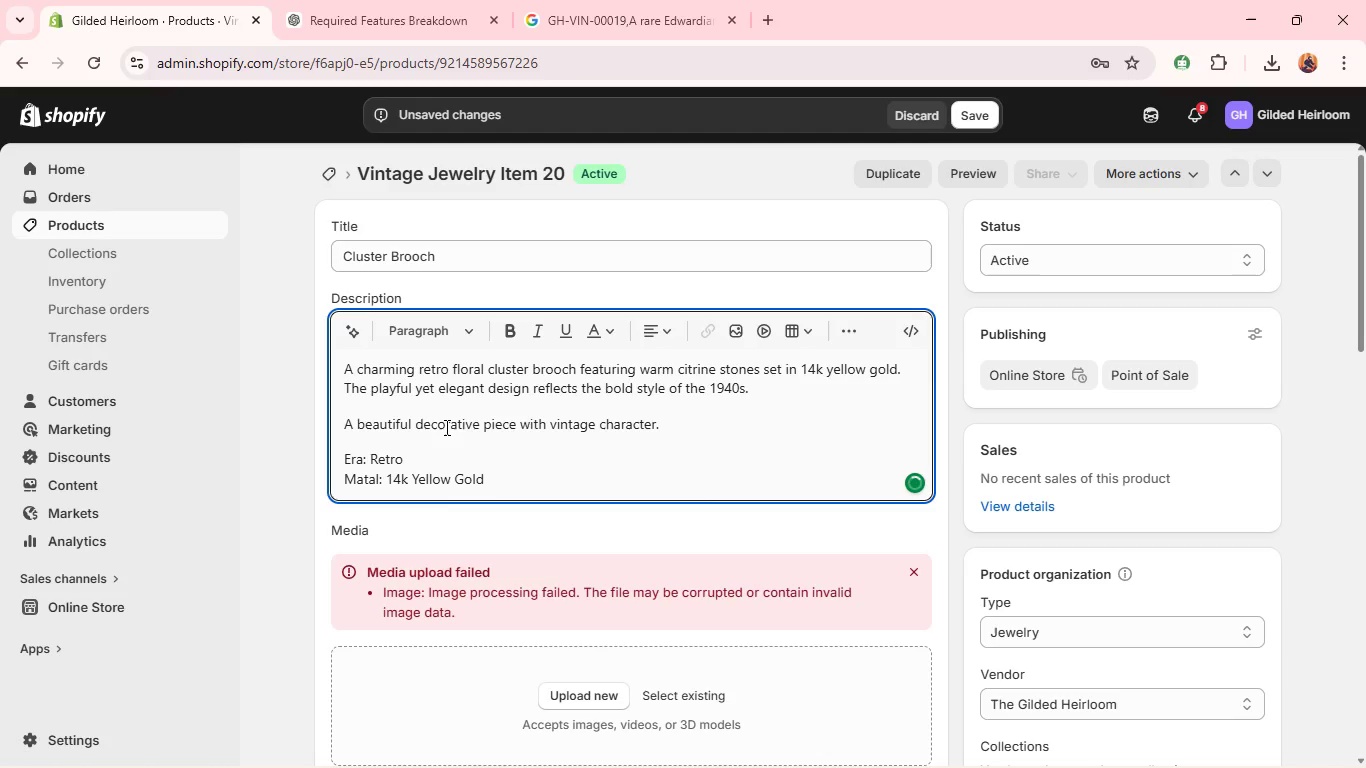 
key(Shift+Enter)
 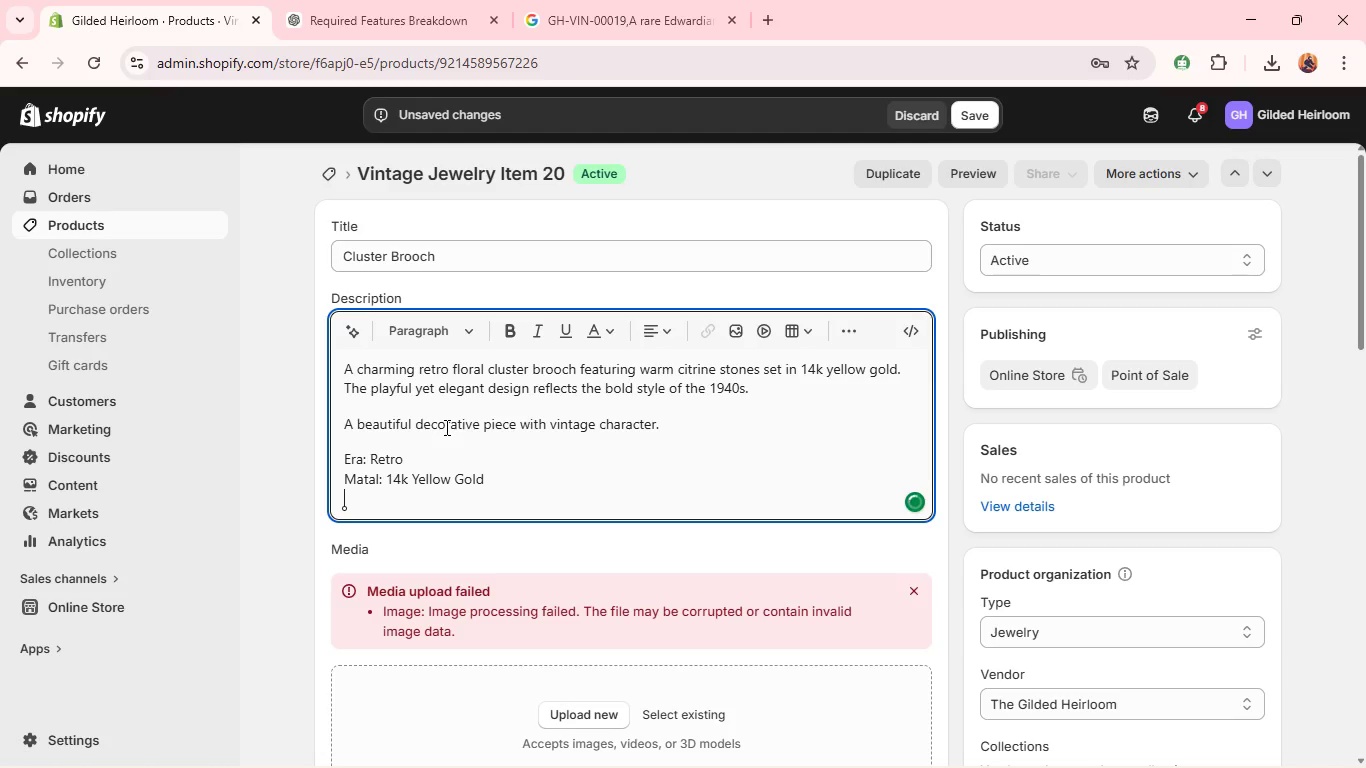 
type(Prima)
 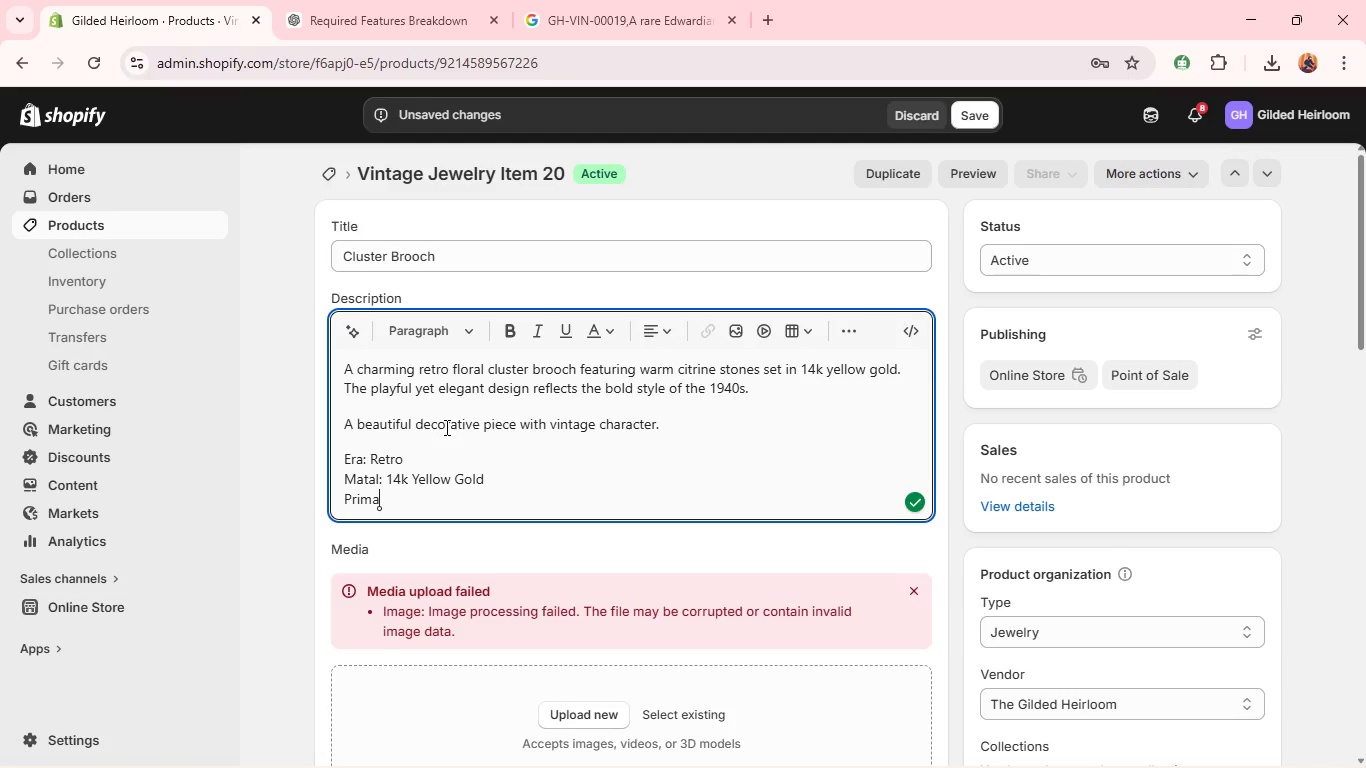 
type(ry Gemstone: )
 